 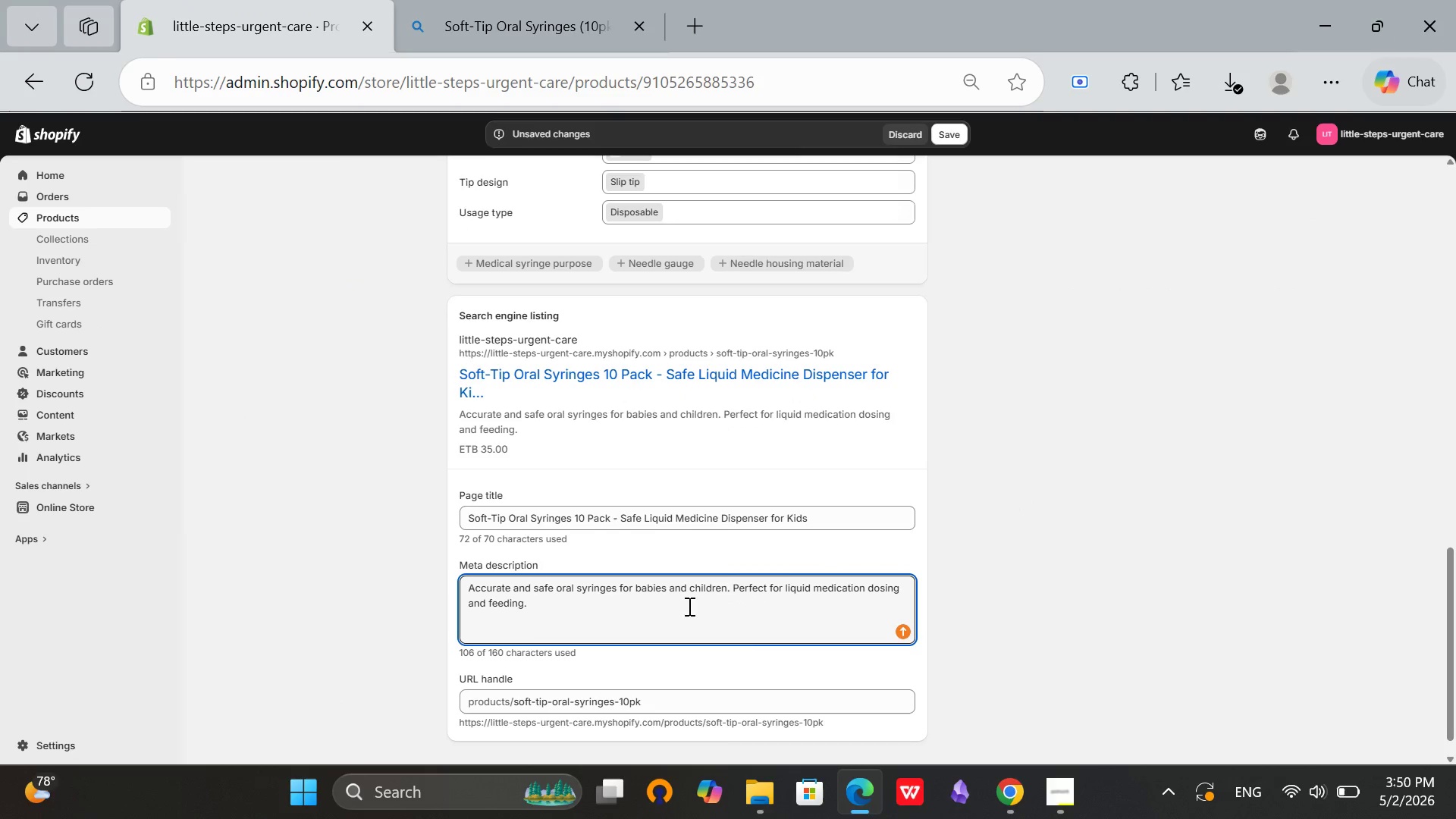 
scroll: coordinate [748, 643], scroll_direction: down, amount: 3.0
 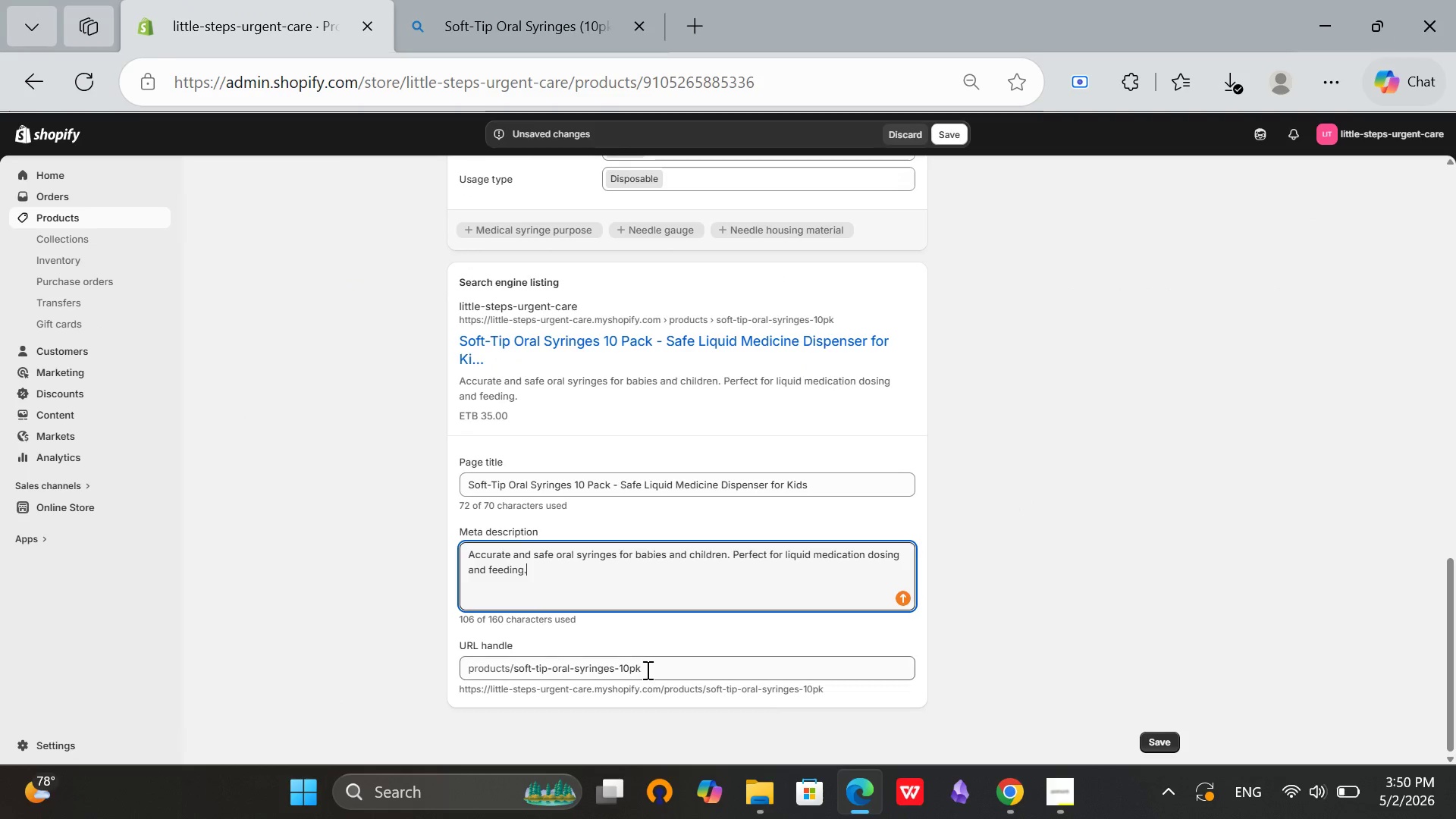 
left_click([646, 669])
 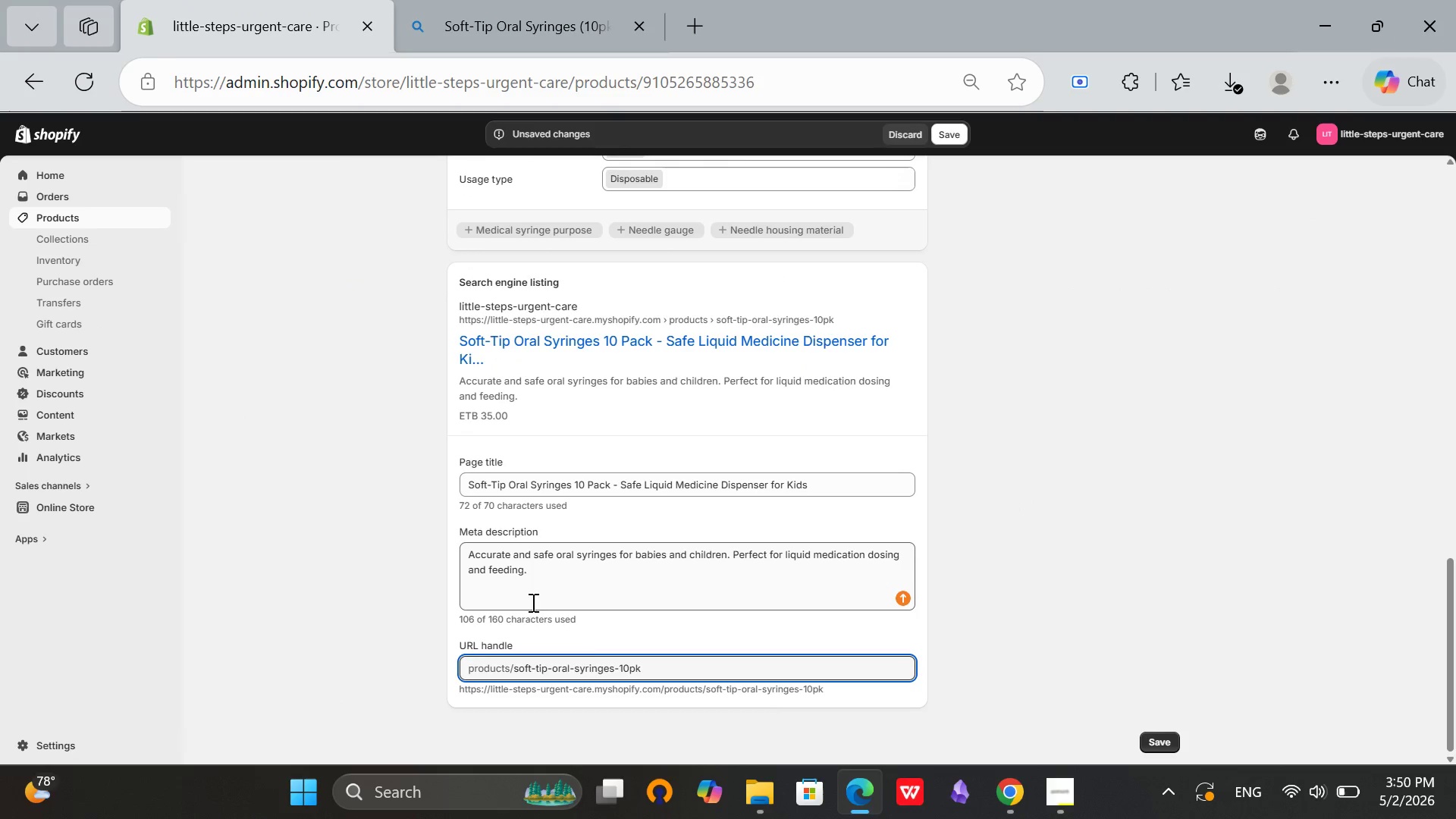 
scroll: coordinate [604, 460], scroll_direction: up, amount: 11.0
 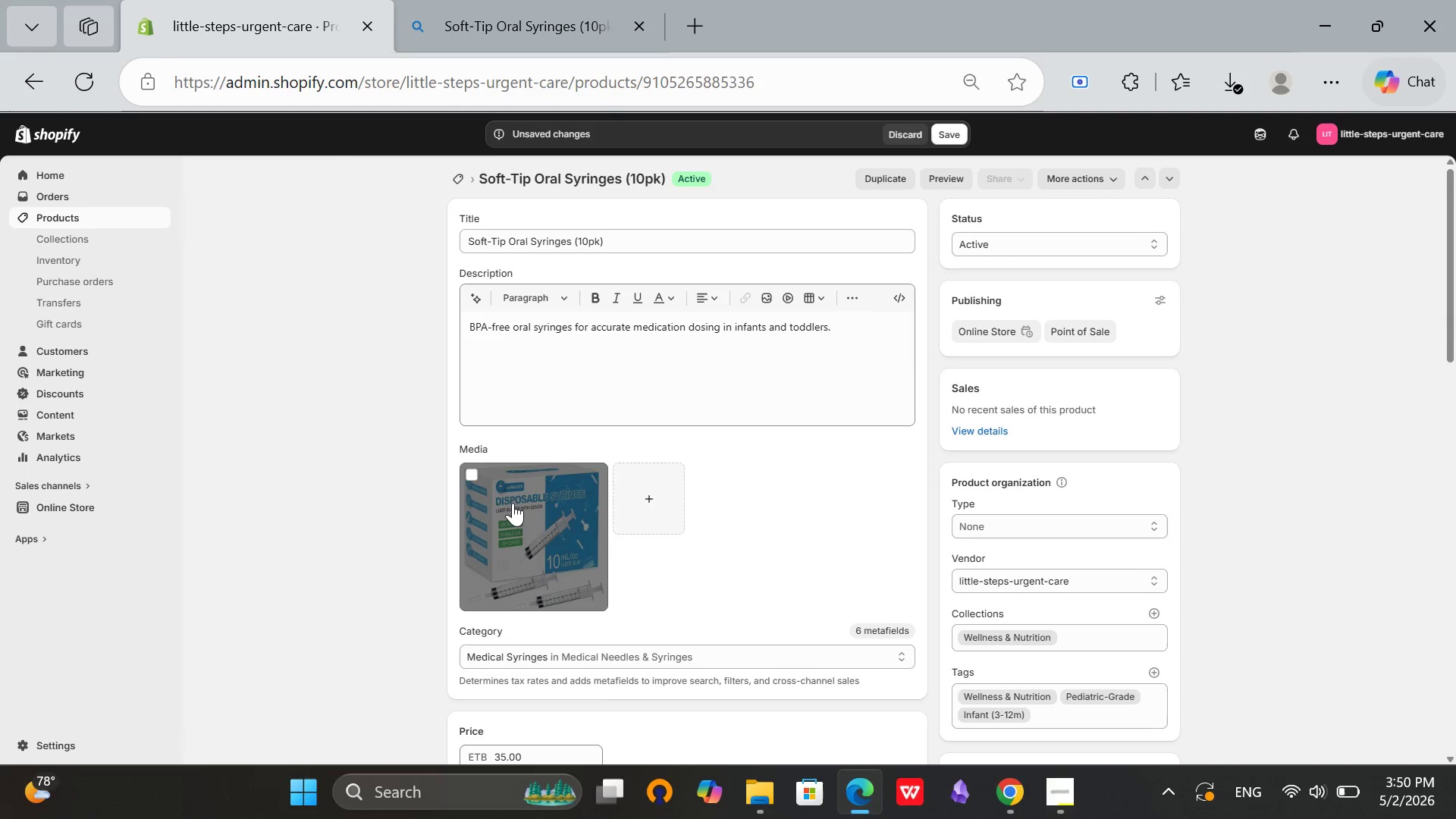 
left_click([513, 503])
 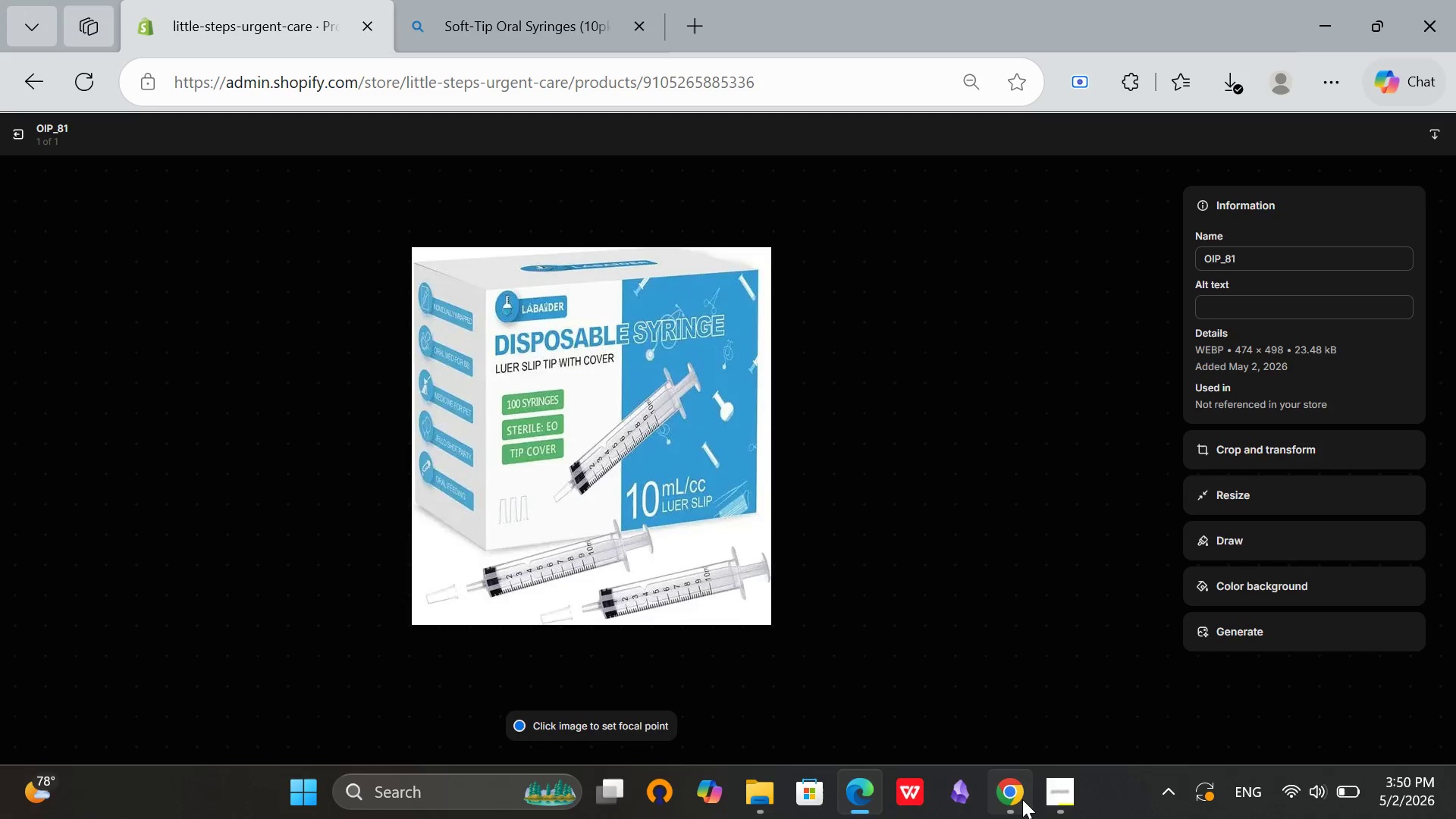 
left_click([1003, 808])
 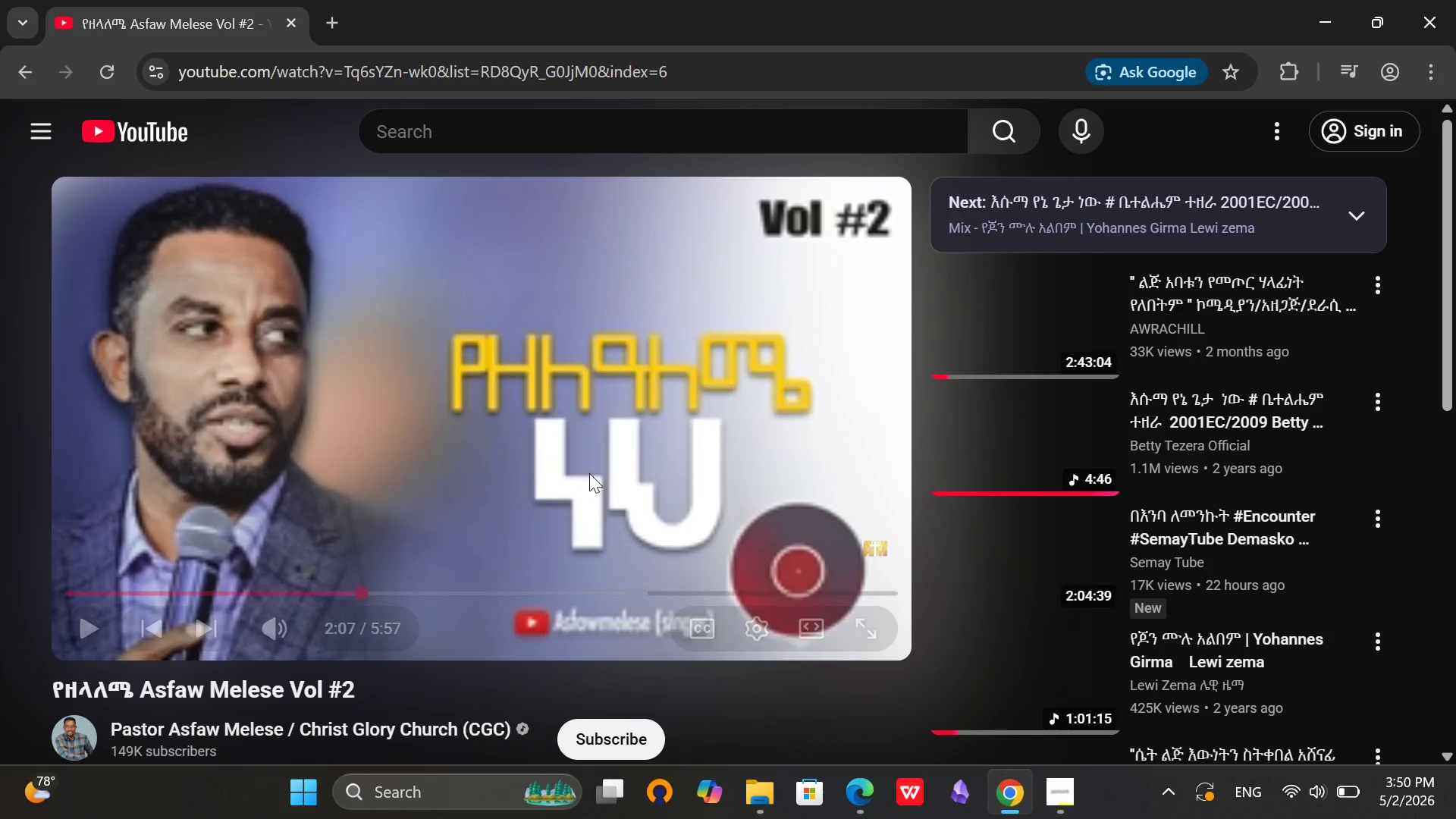 
left_click([587, 445])
 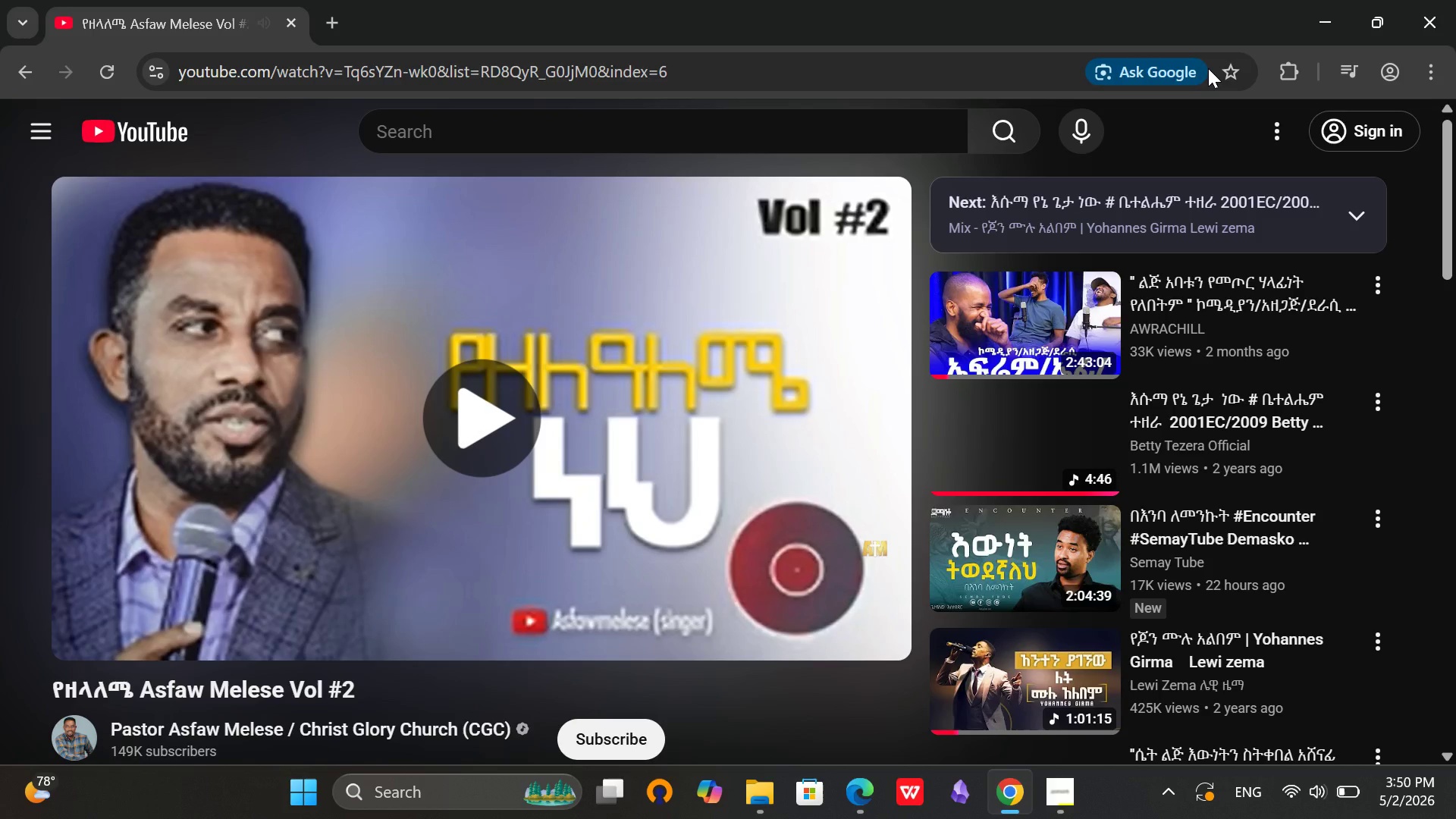 
left_click([1331, 18])
 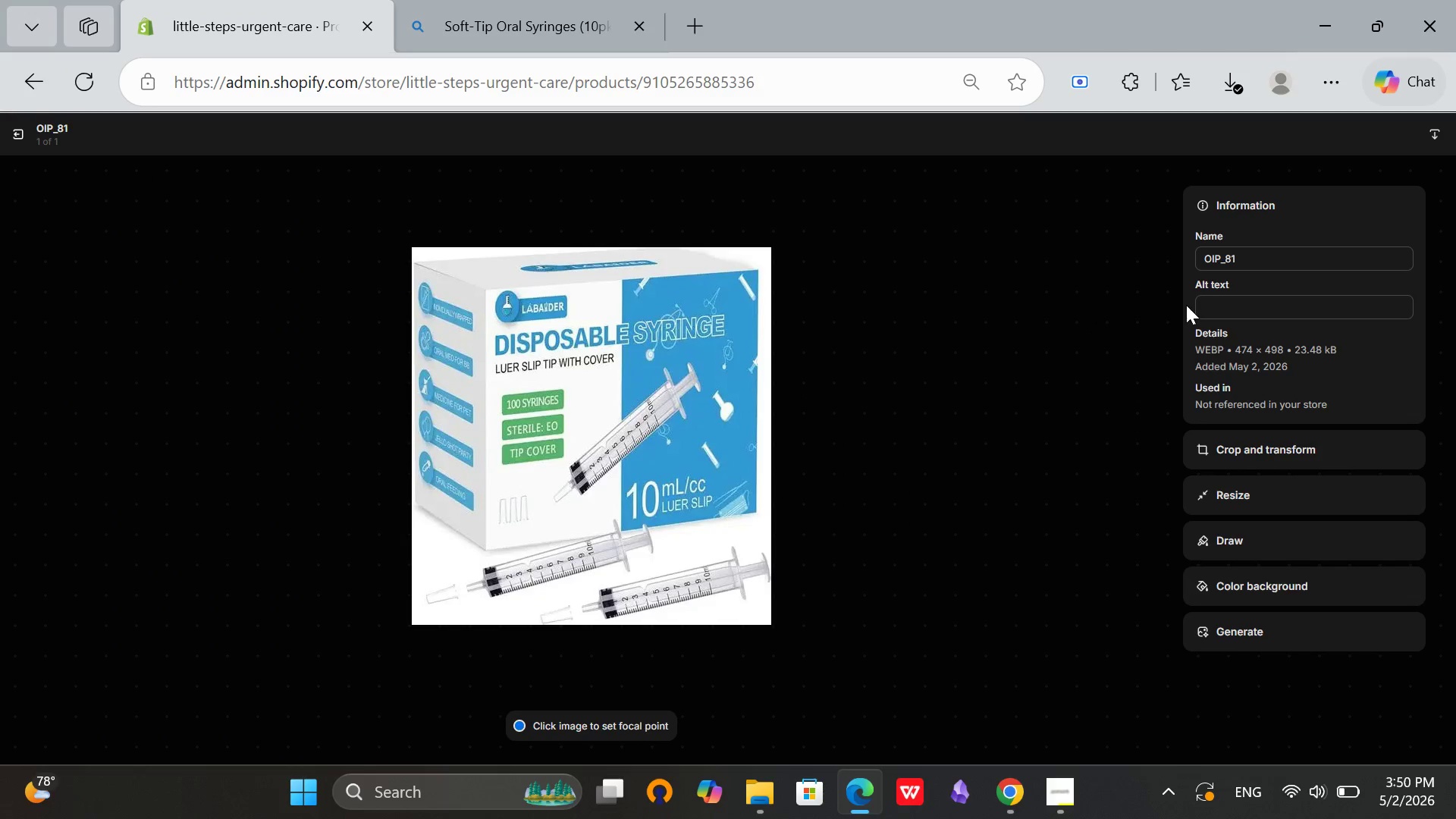 
left_click([1210, 309])
 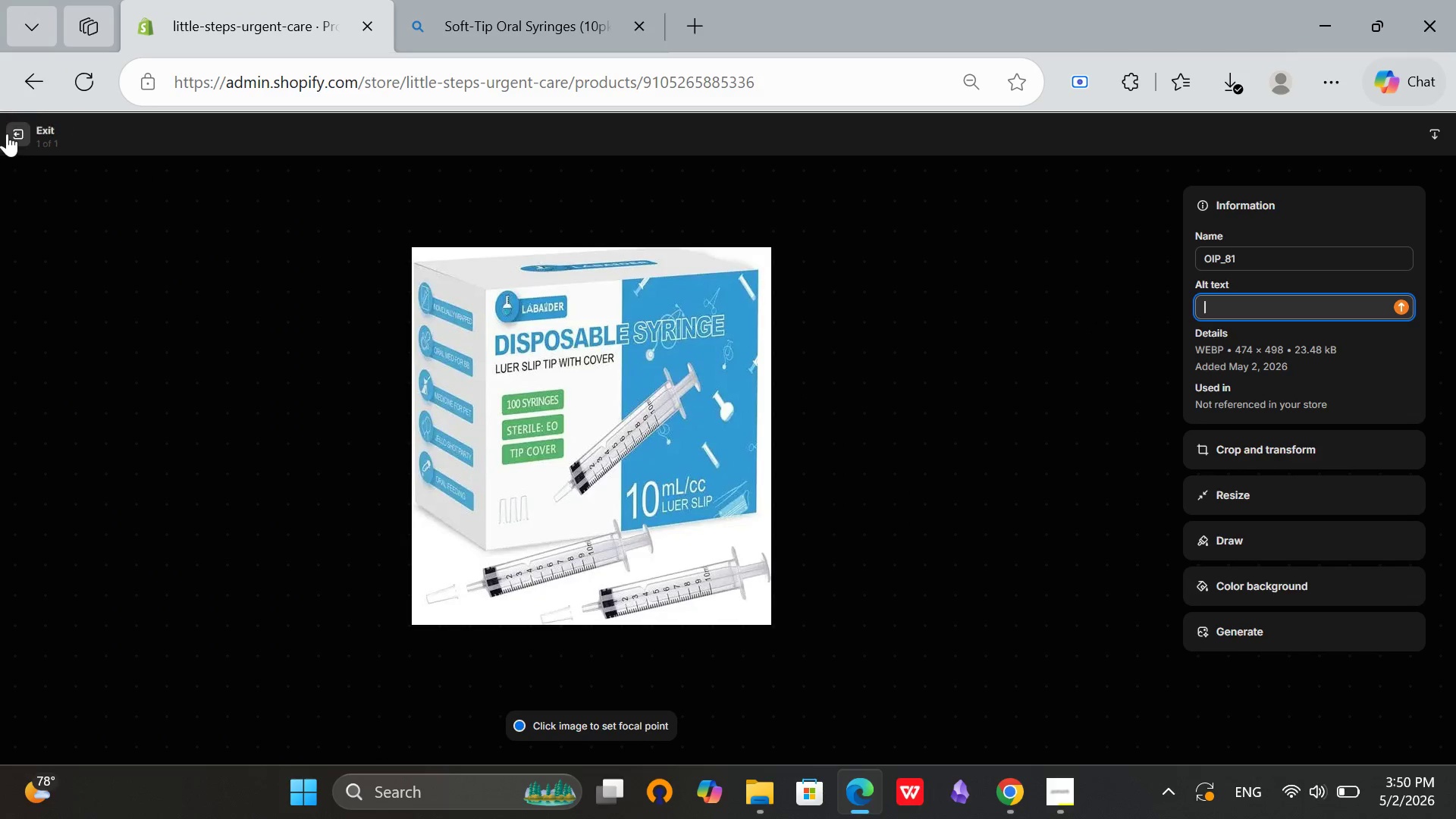 
left_click([11, 134])
 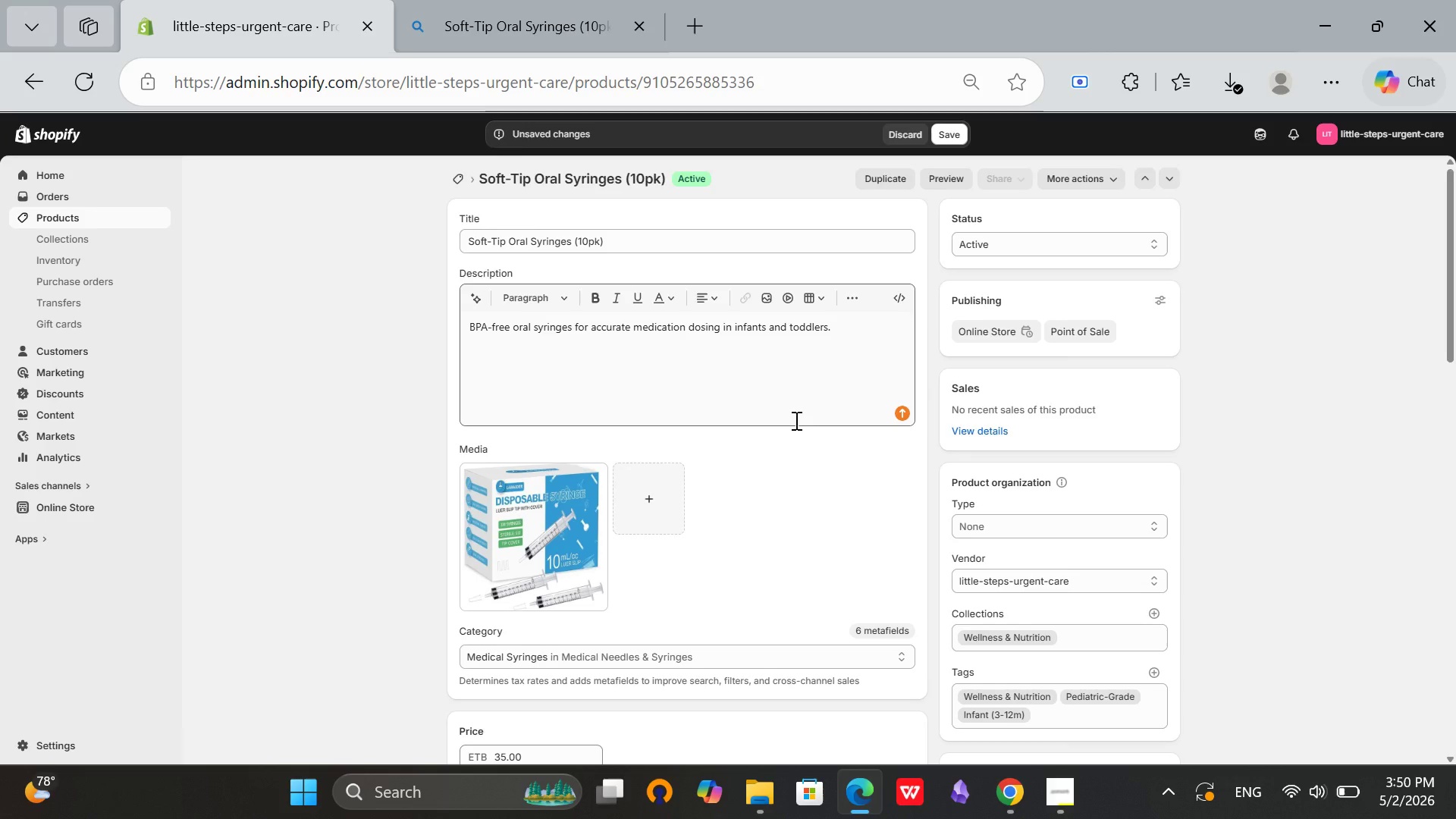 
scroll: coordinate [744, 512], scroll_direction: down, amount: 16.0
 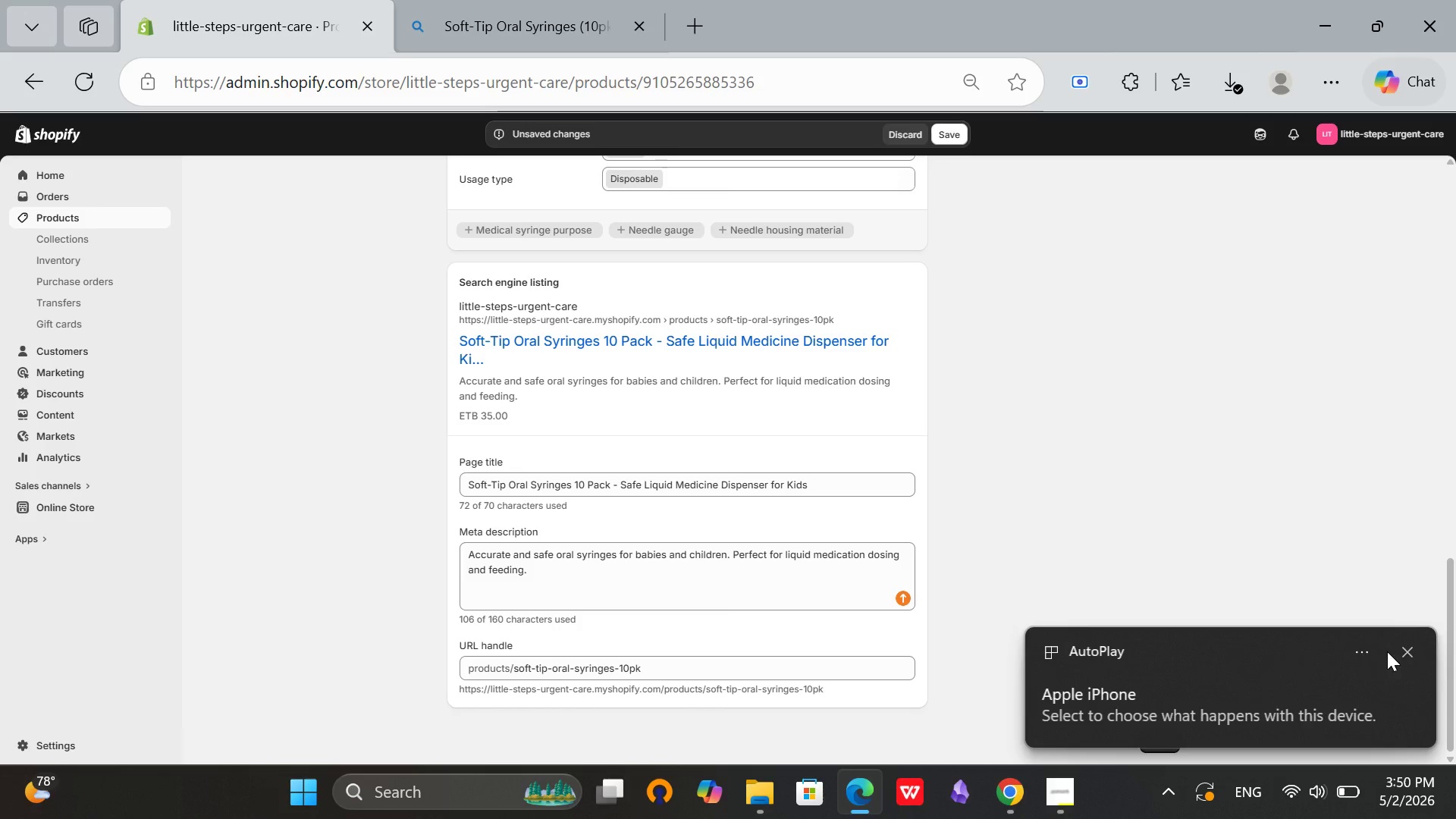 
left_click([1404, 650])
 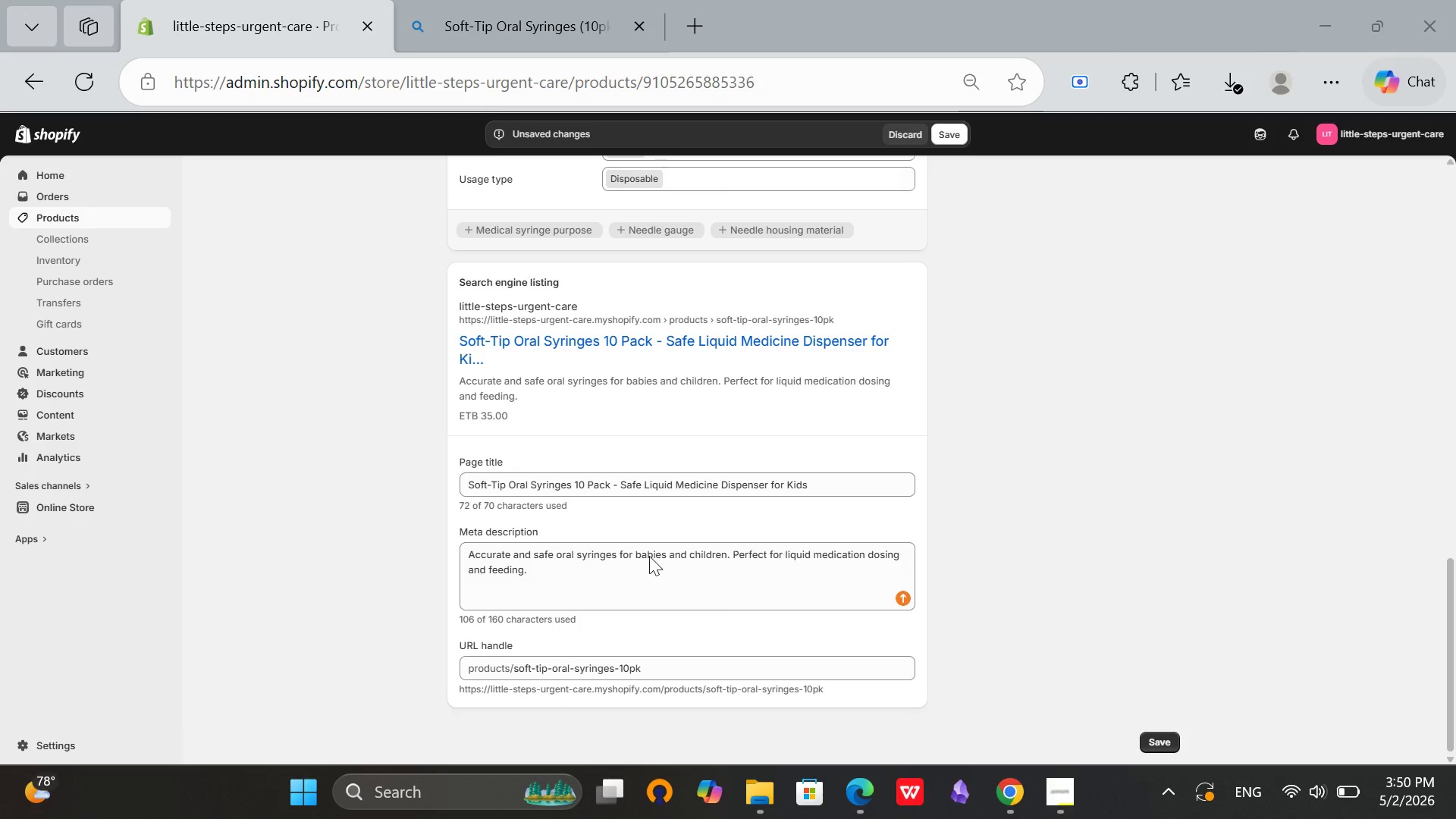 
scroll: coordinate [648, 556], scroll_direction: up, amount: 10.0
 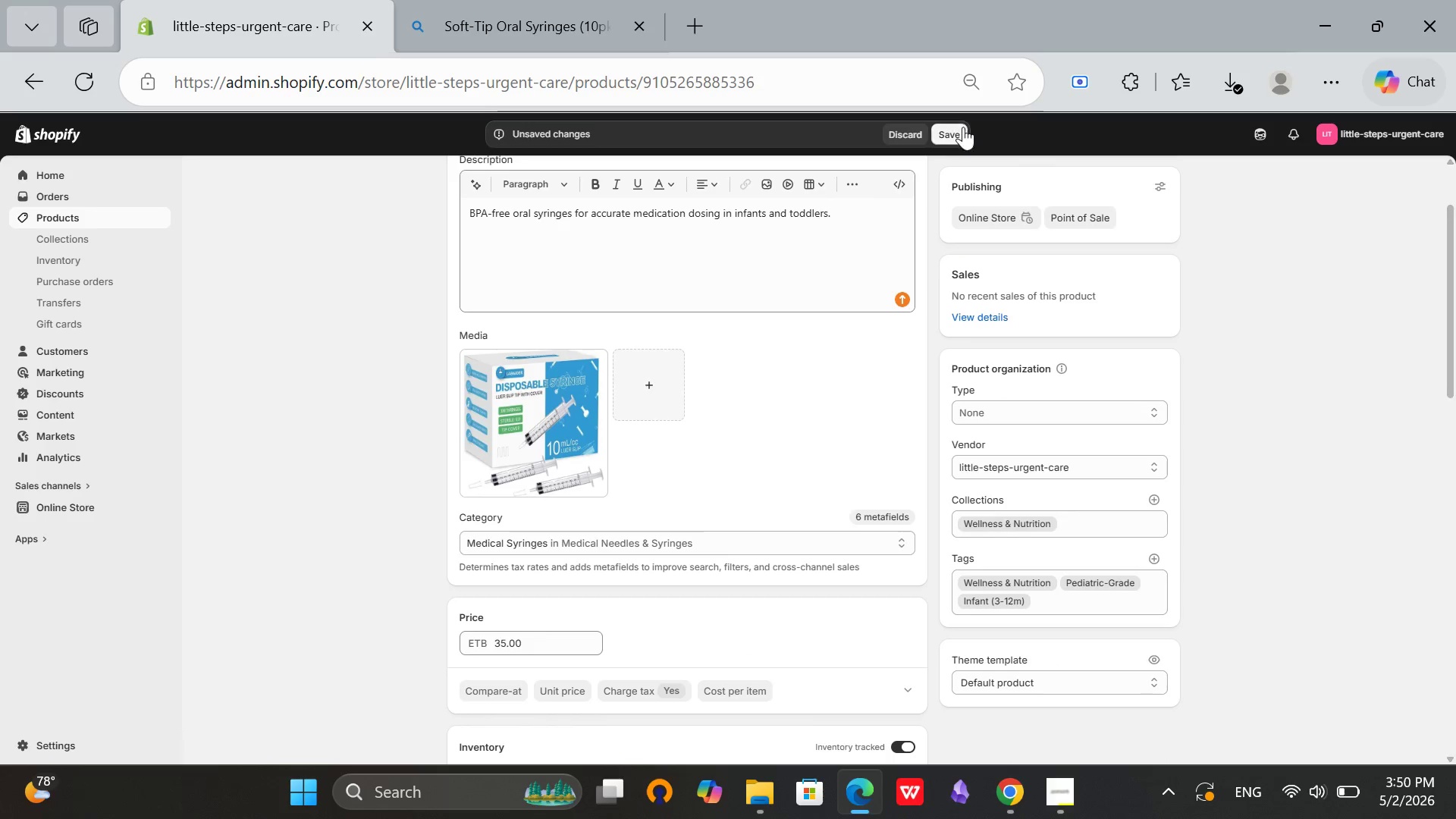 
left_click([957, 131])
 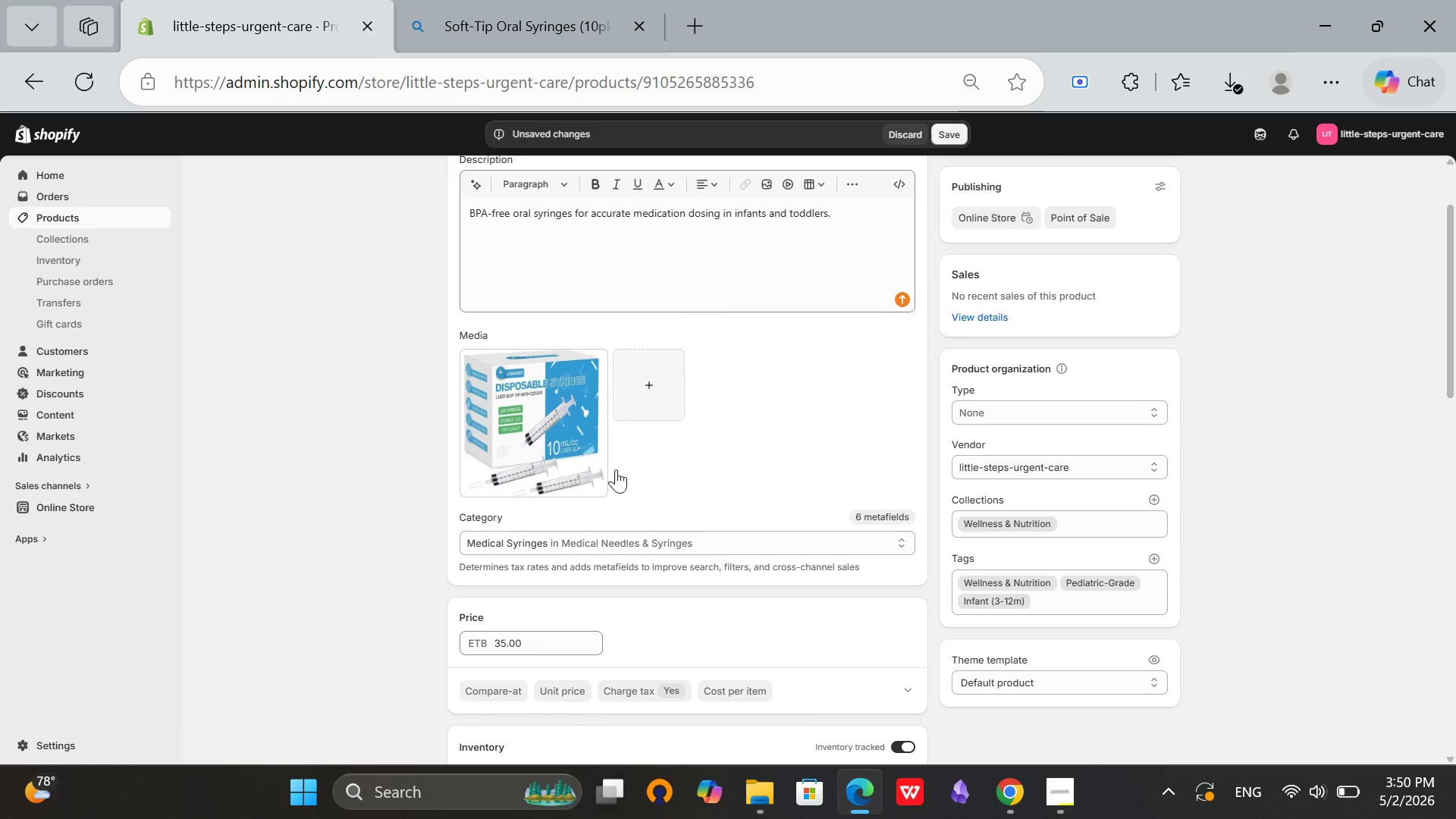 
scroll: coordinate [613, 483], scroll_direction: up, amount: 6.0
 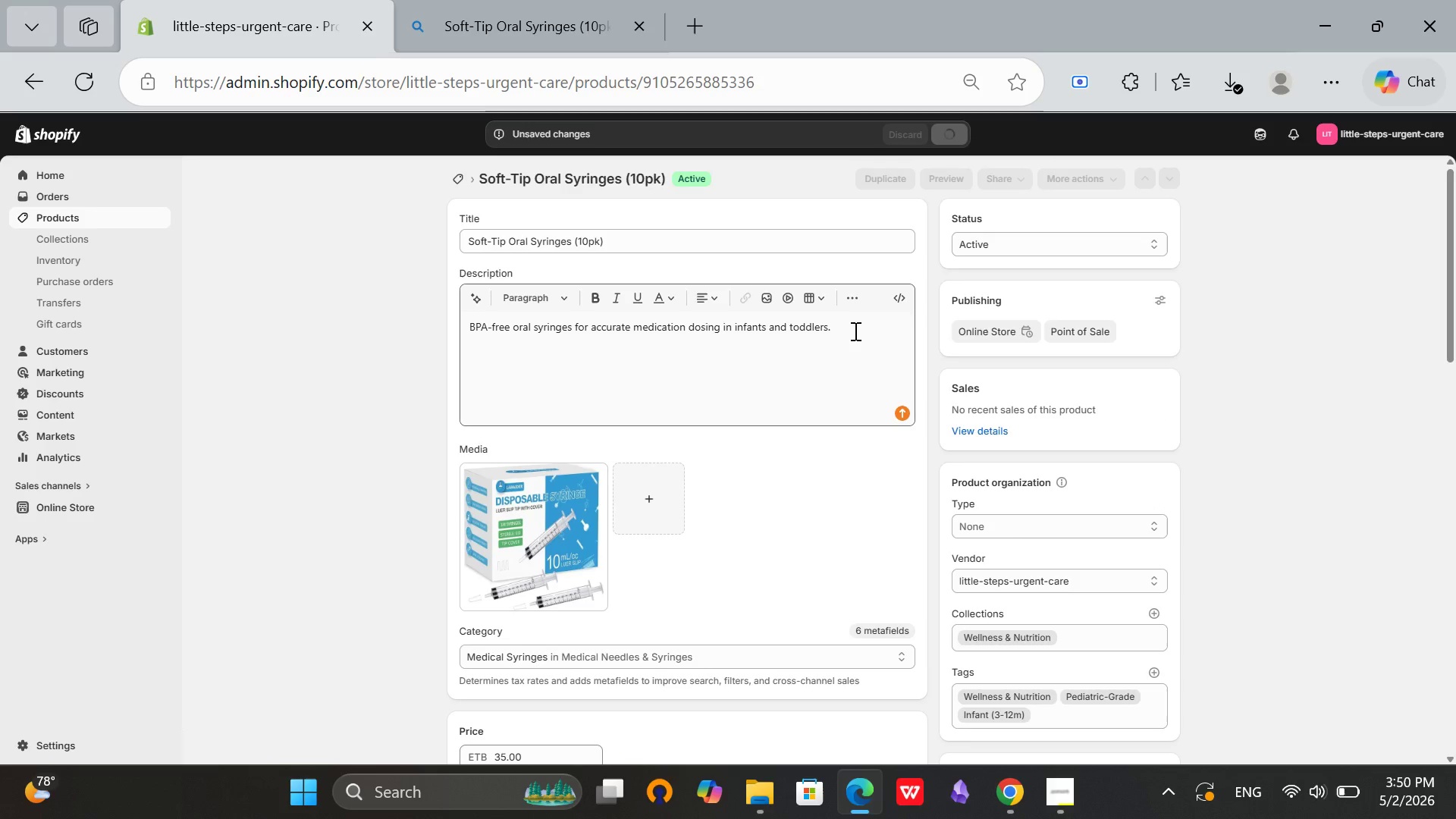 
left_click([854, 331])
 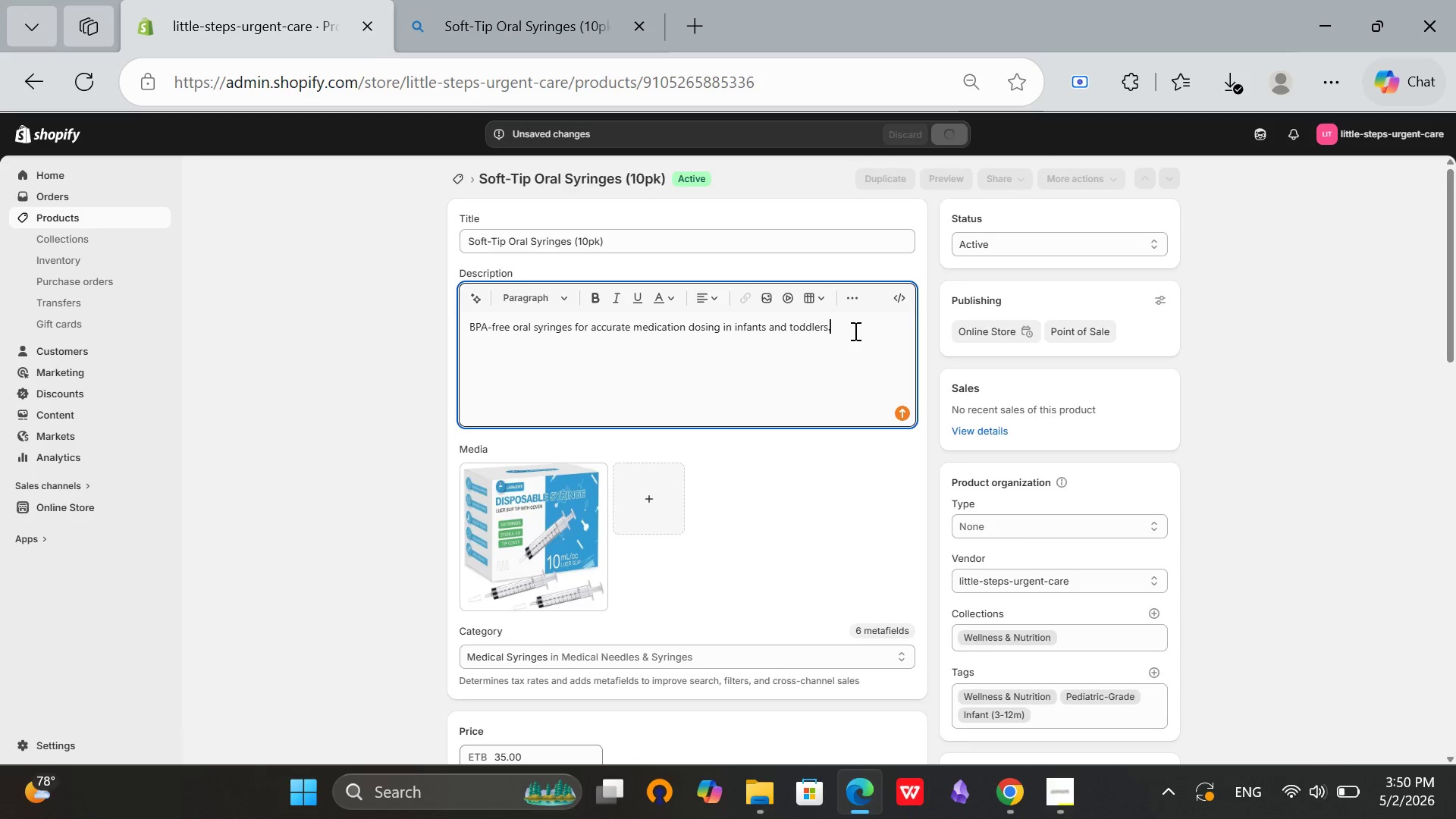 
left_click_drag(start_coordinate=[854, 331], to_coordinate=[472, 338])
 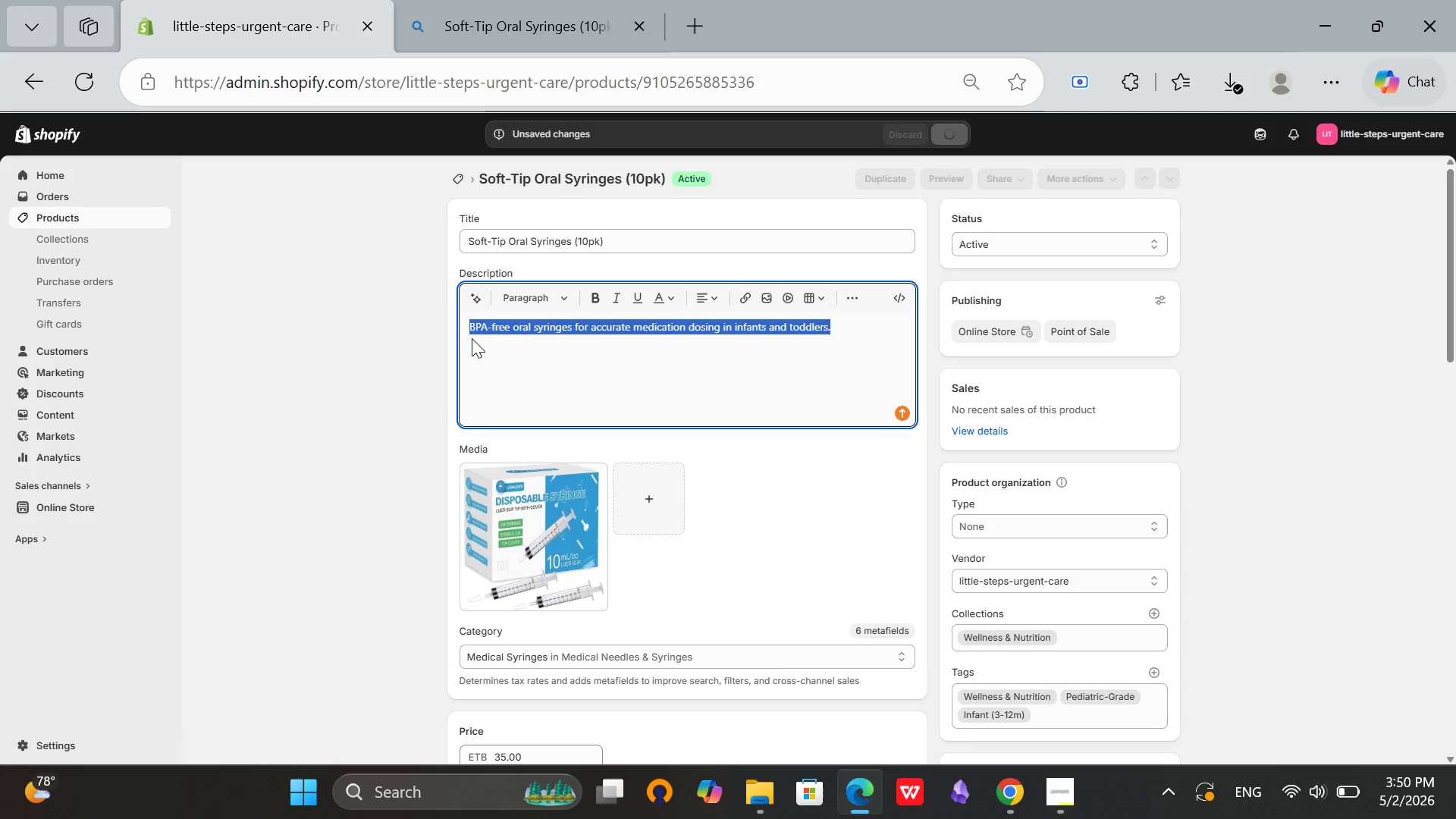 
key(Backspace)
 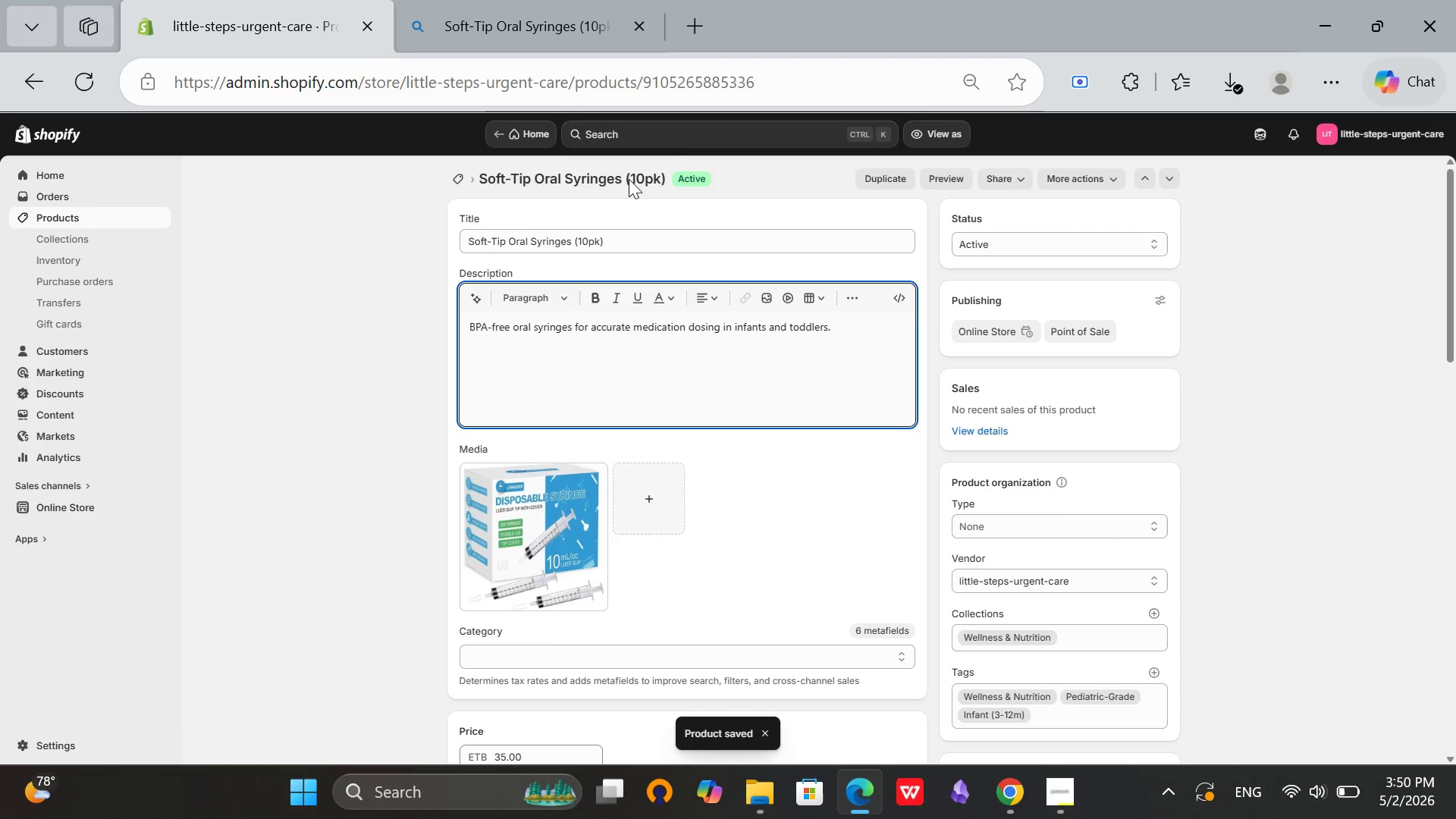 
wait(5.23)
 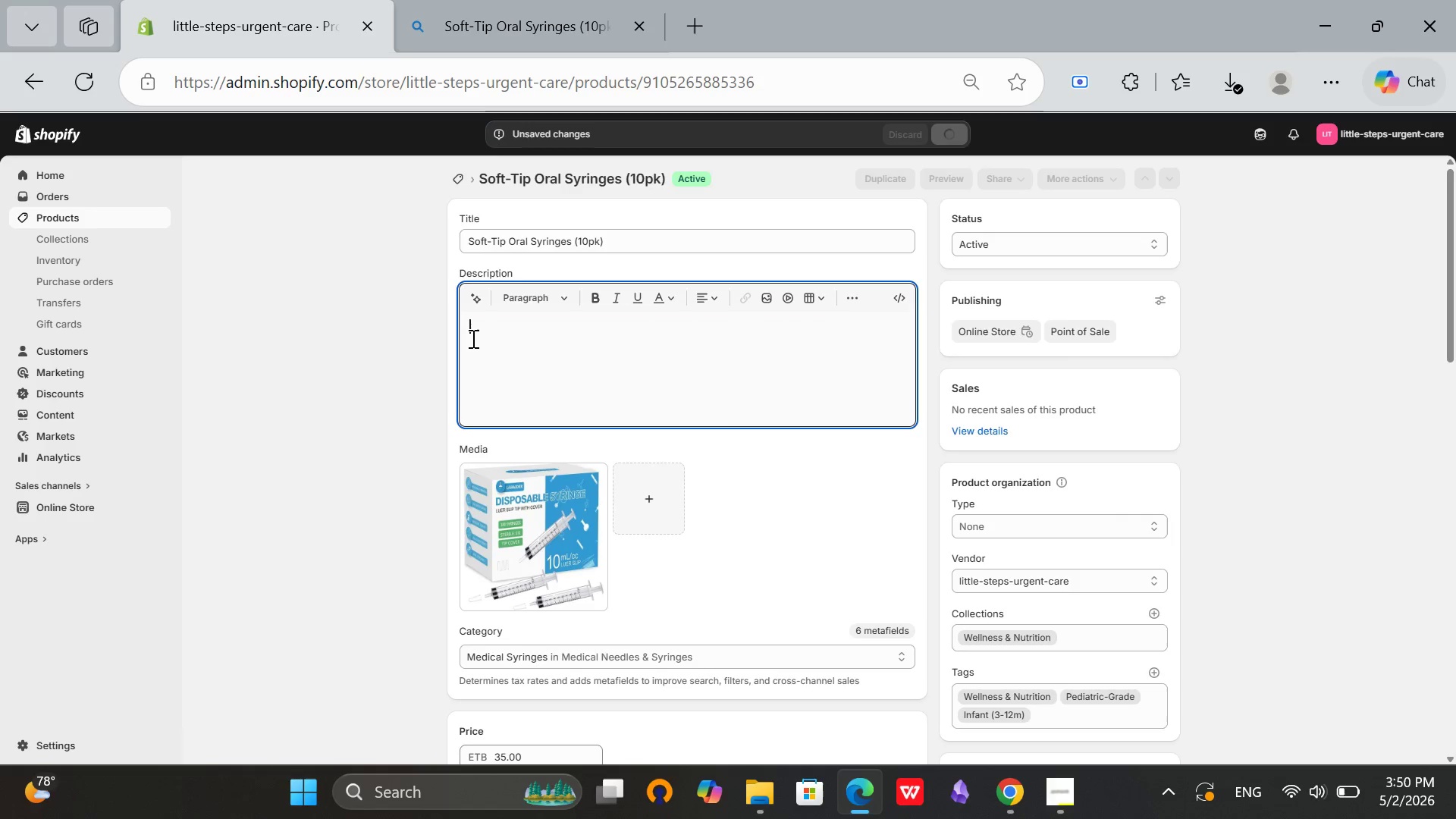 
left_click_drag(start_coordinate=[837, 331], to_coordinate=[446, 347])
 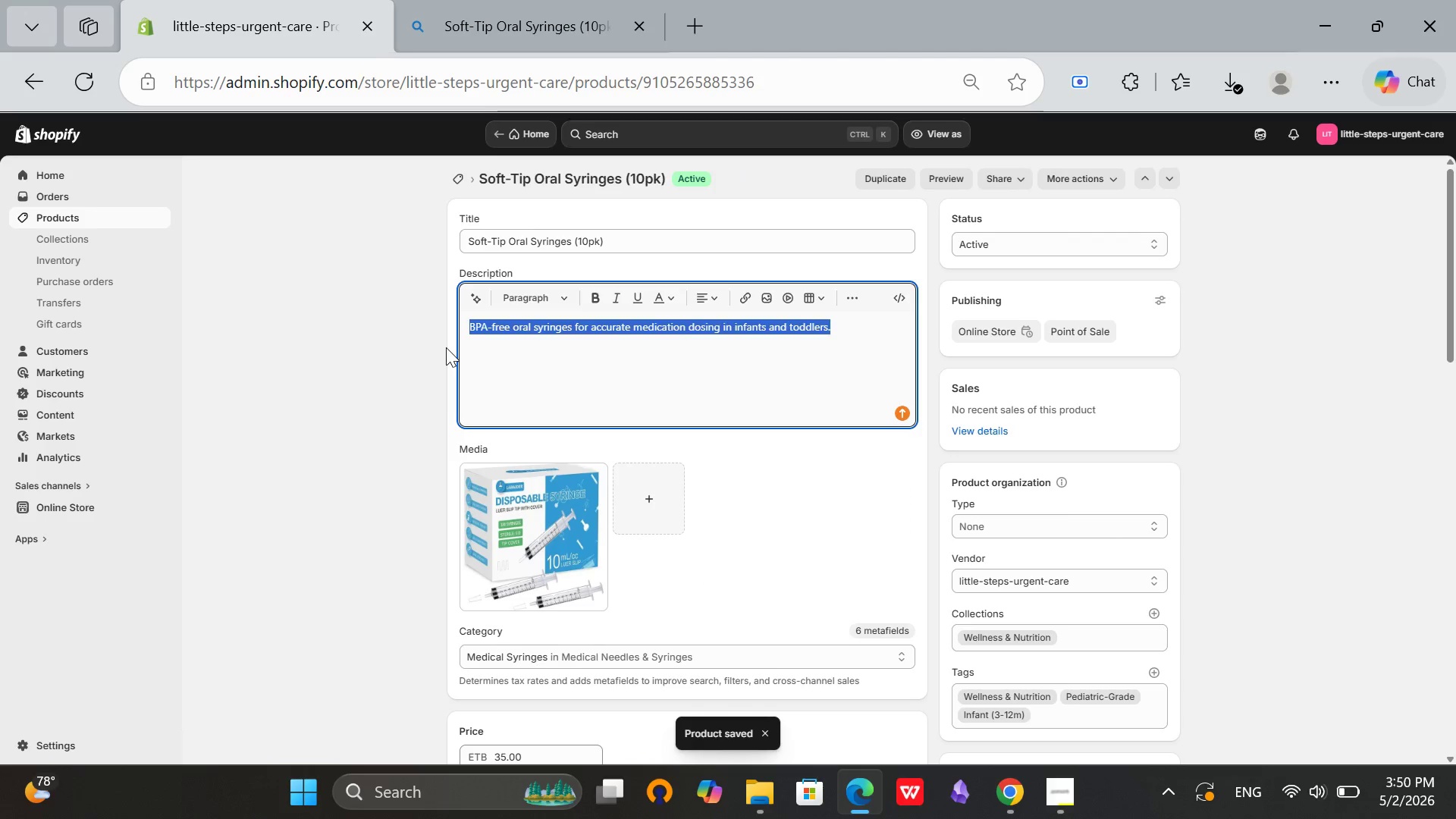 
key(Backspace)
type(Ensure accurate dosing with soft-tip oral syringes for babies)
 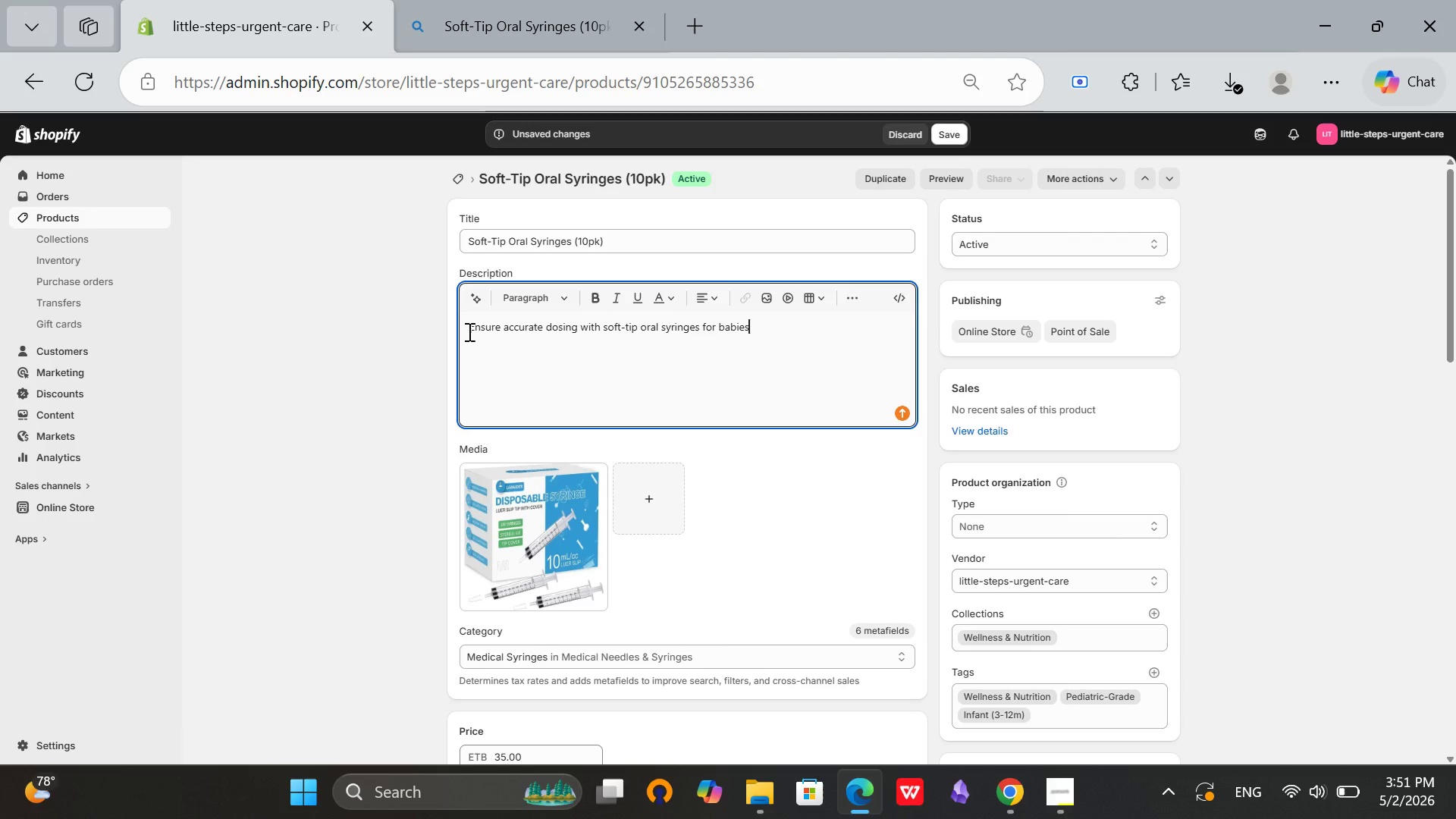 
type( and )
 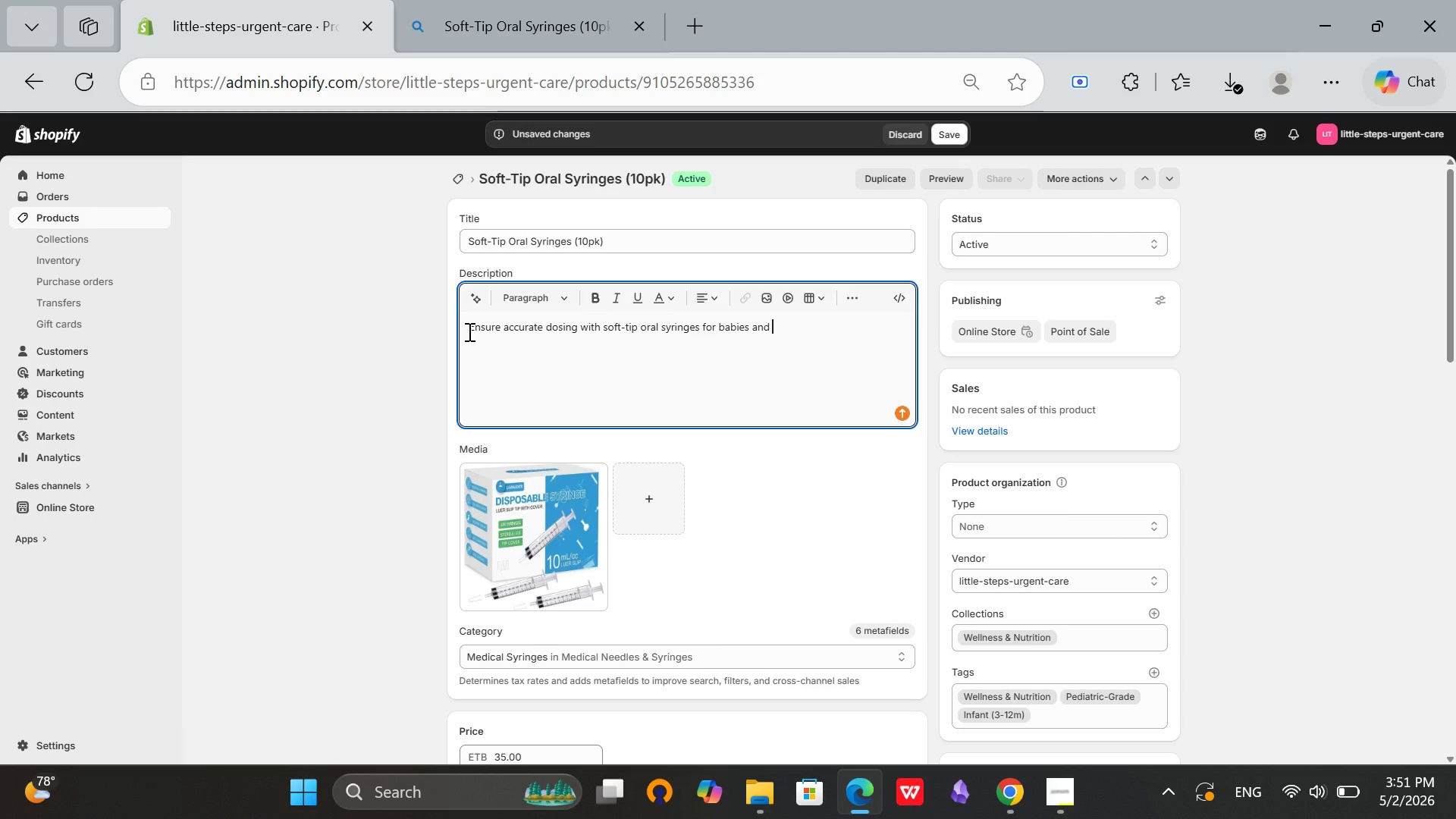 
hold_key(key=Backspace, duration=1.06)
 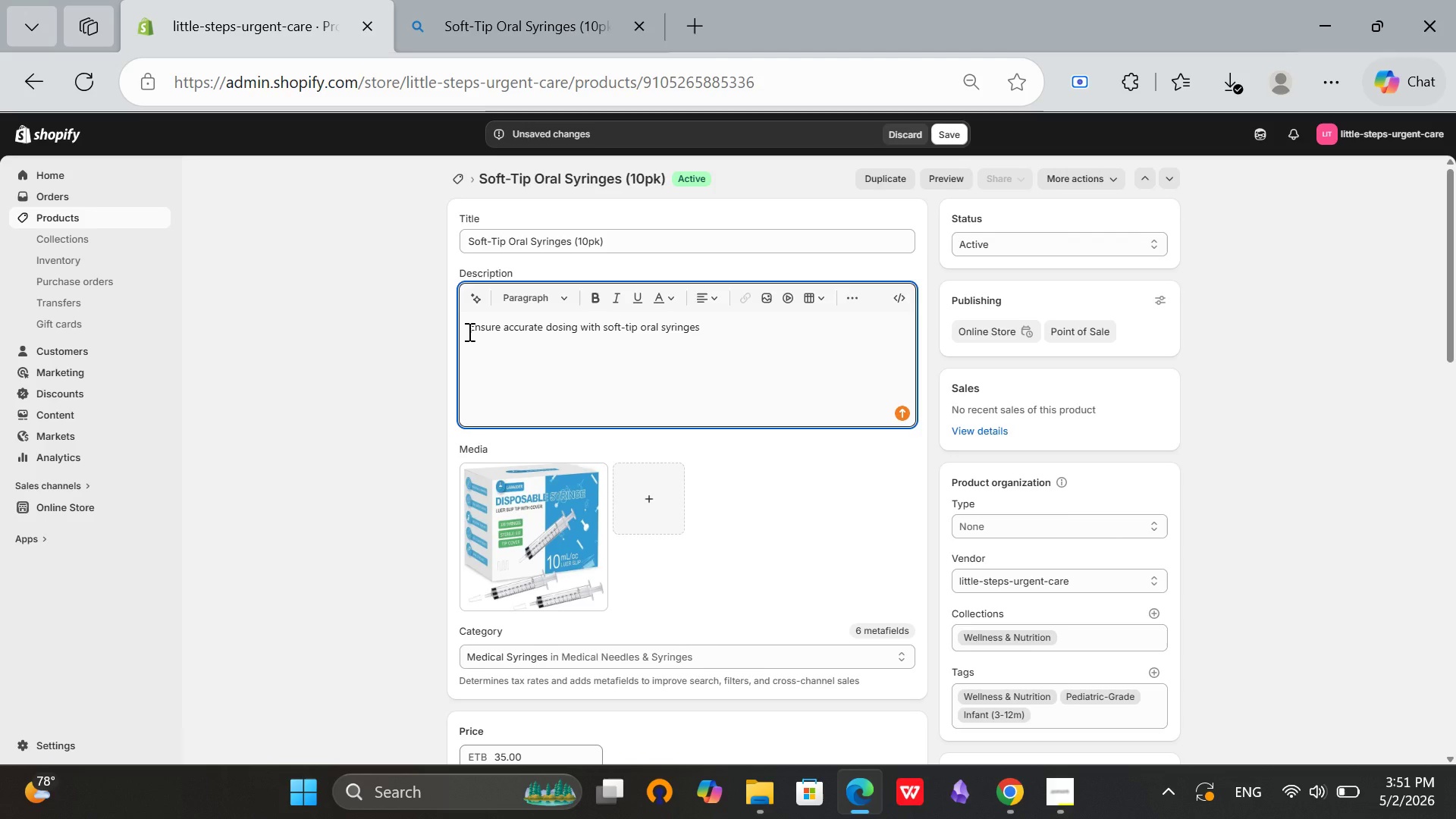 
wait(6.34)
 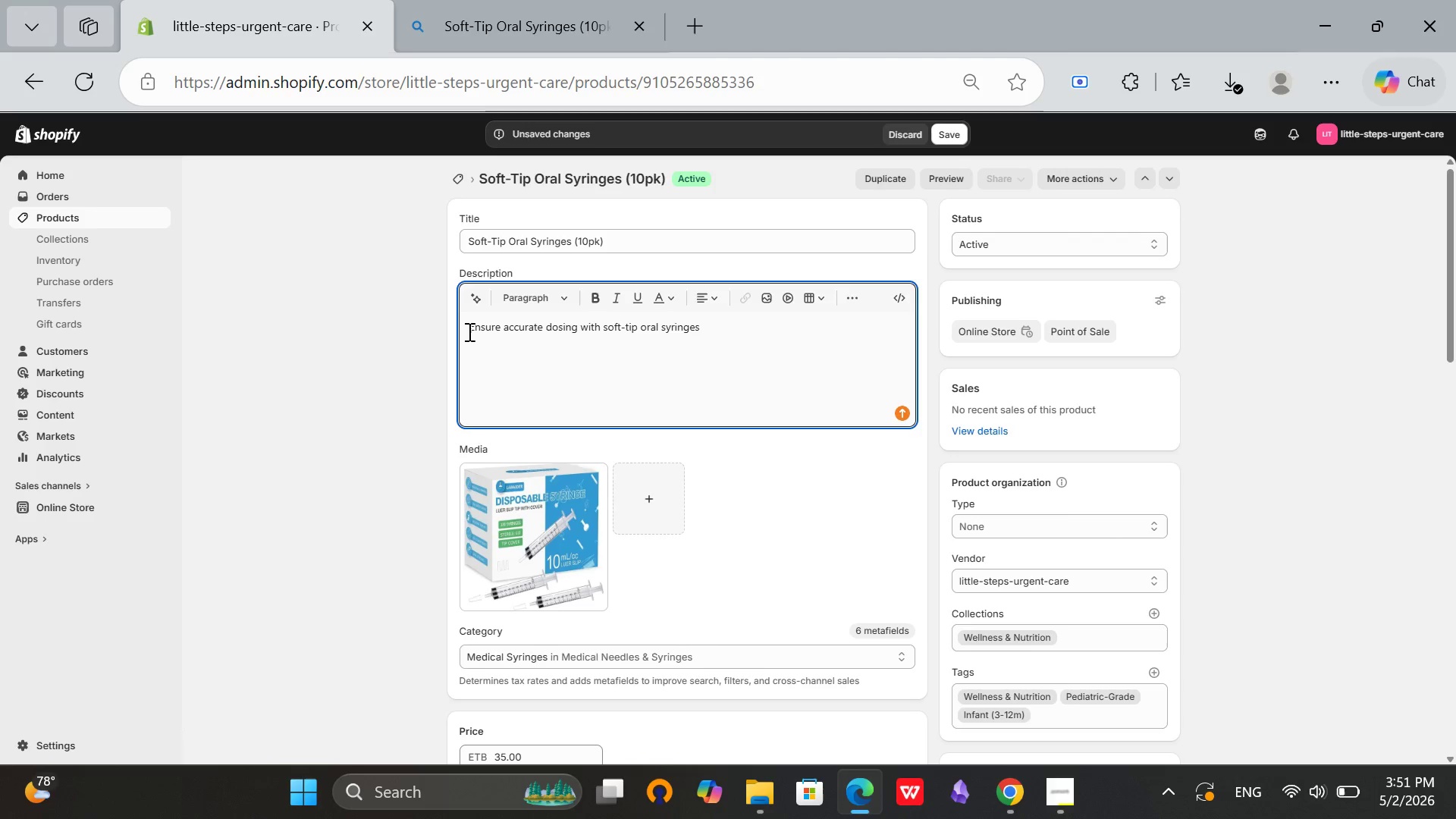 
type(designed for infants and childerns)
key(Backspace)
type(, )
key(Backspace)
key(Backspace)
type(. Gentle, BPA-free tips make medicine admiistration esy and safe. Ideal for parents, caregivers, and pediatric use.)
 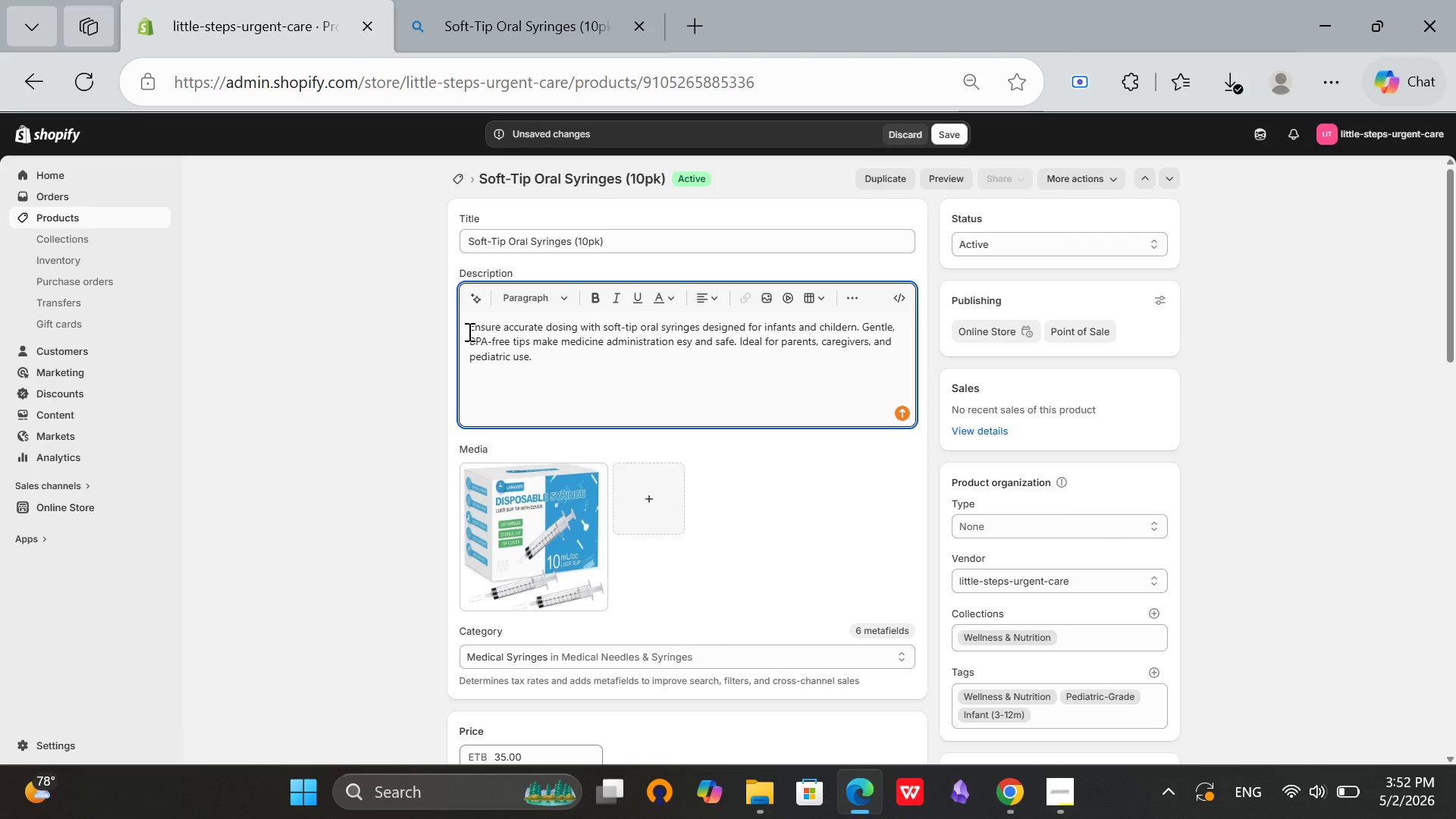 
scroll: coordinate [754, 413], scroll_direction: down, amount: 2.0
 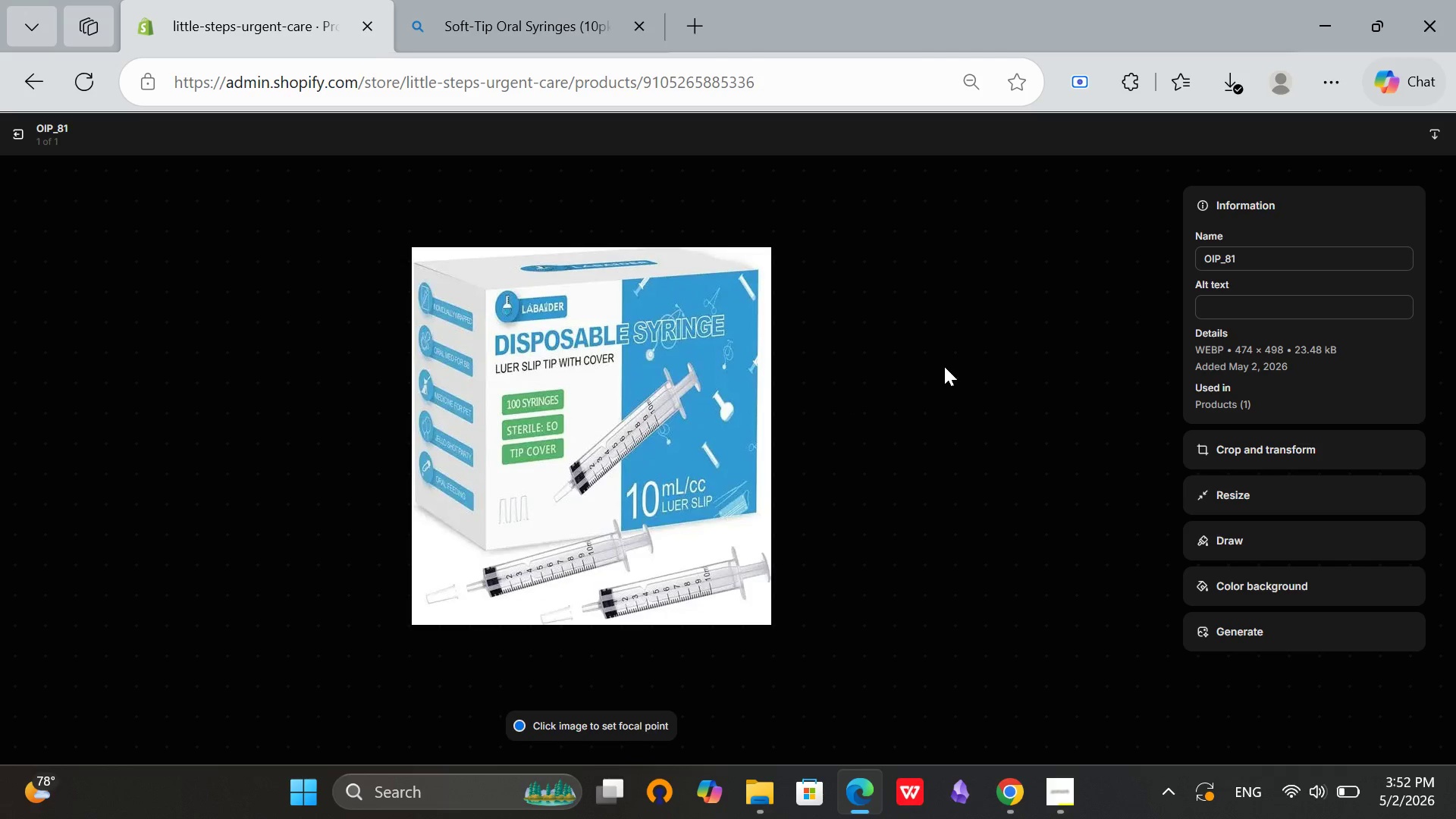 
scroll: coordinate [528, 413], scroll_direction: none, amount: 0.0
 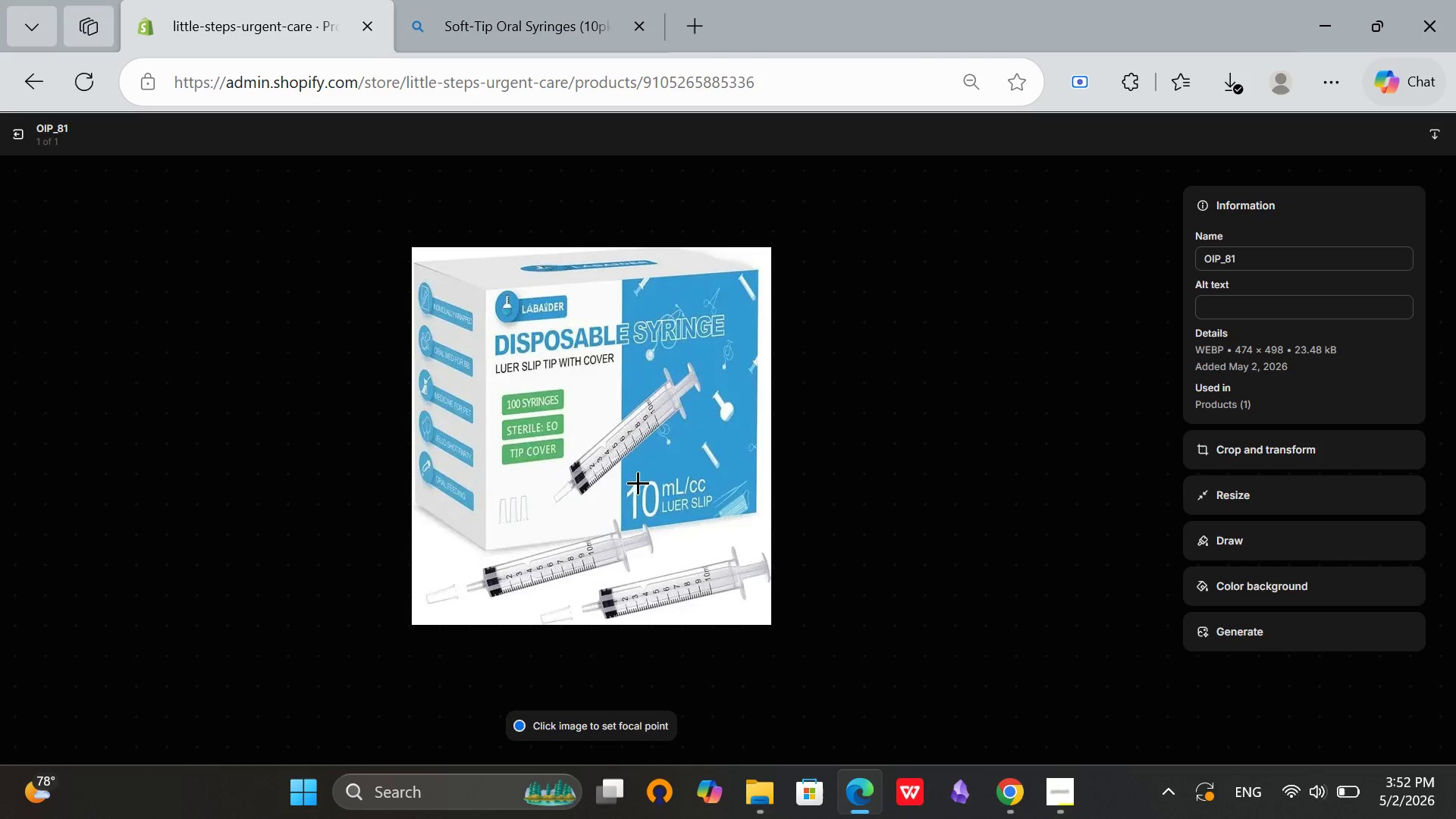 
left_click([639, 465])
 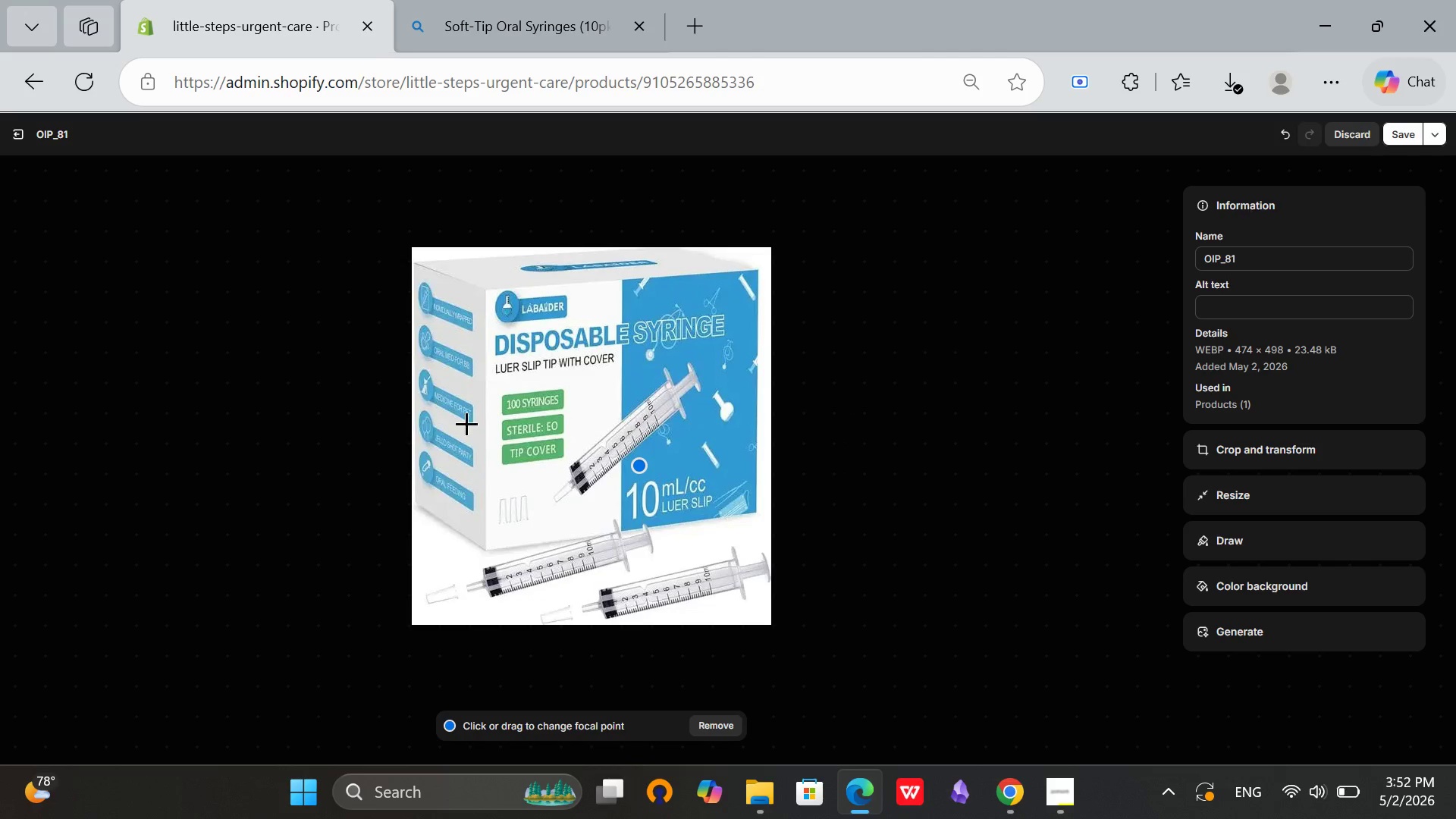 
left_click([440, 405])
 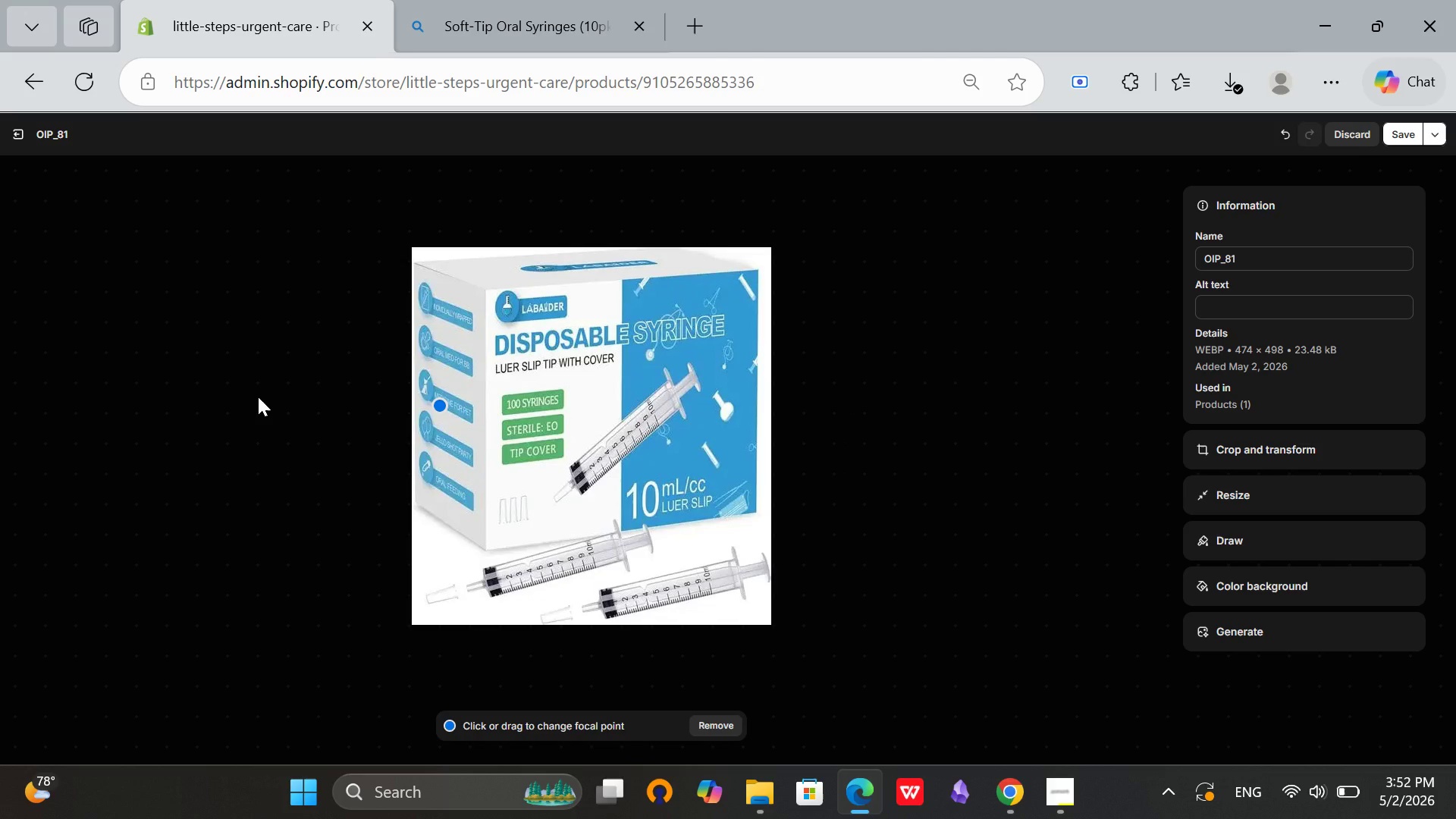 
left_click([258, 397])
 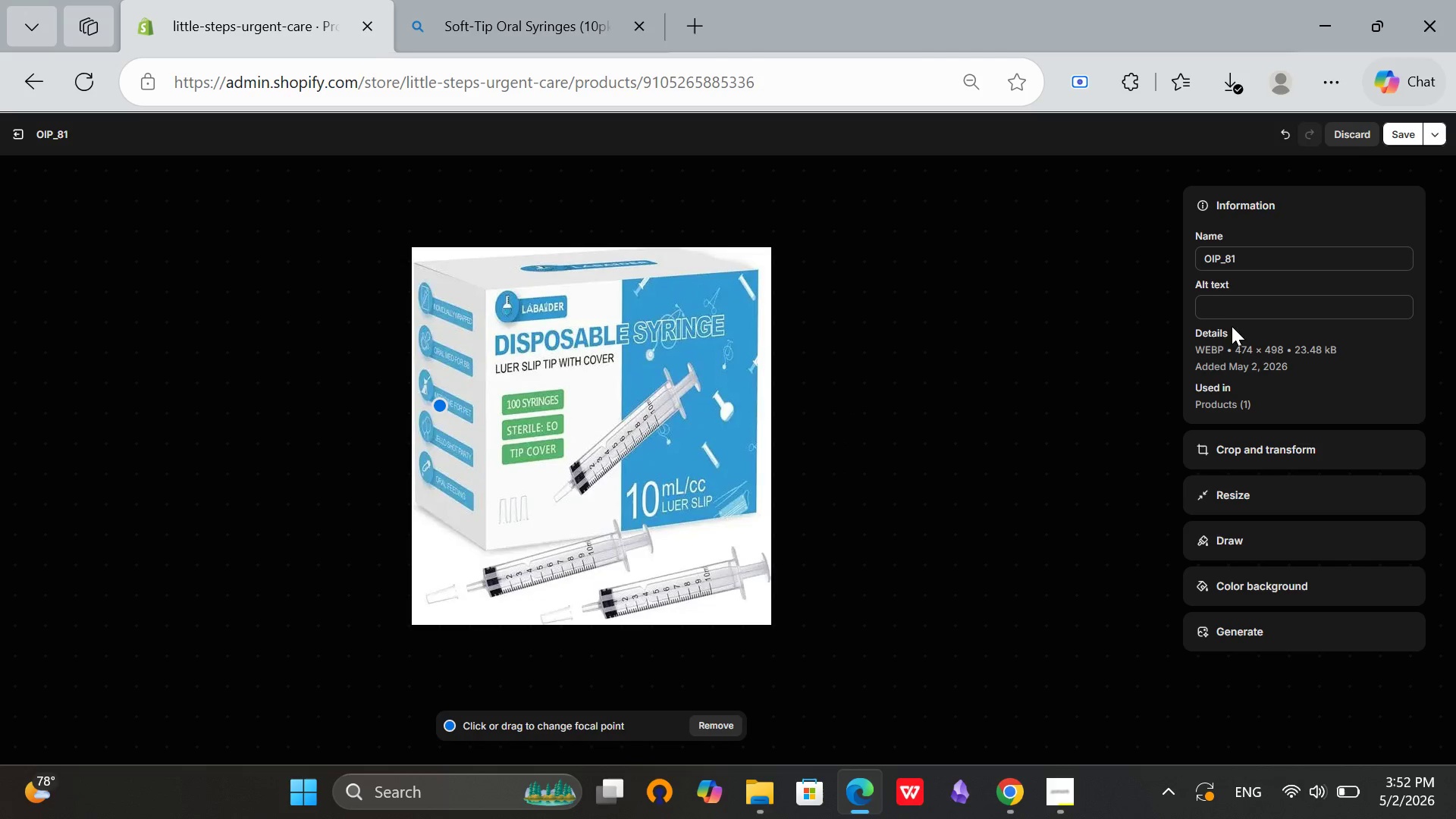 
left_click([1237, 296])
 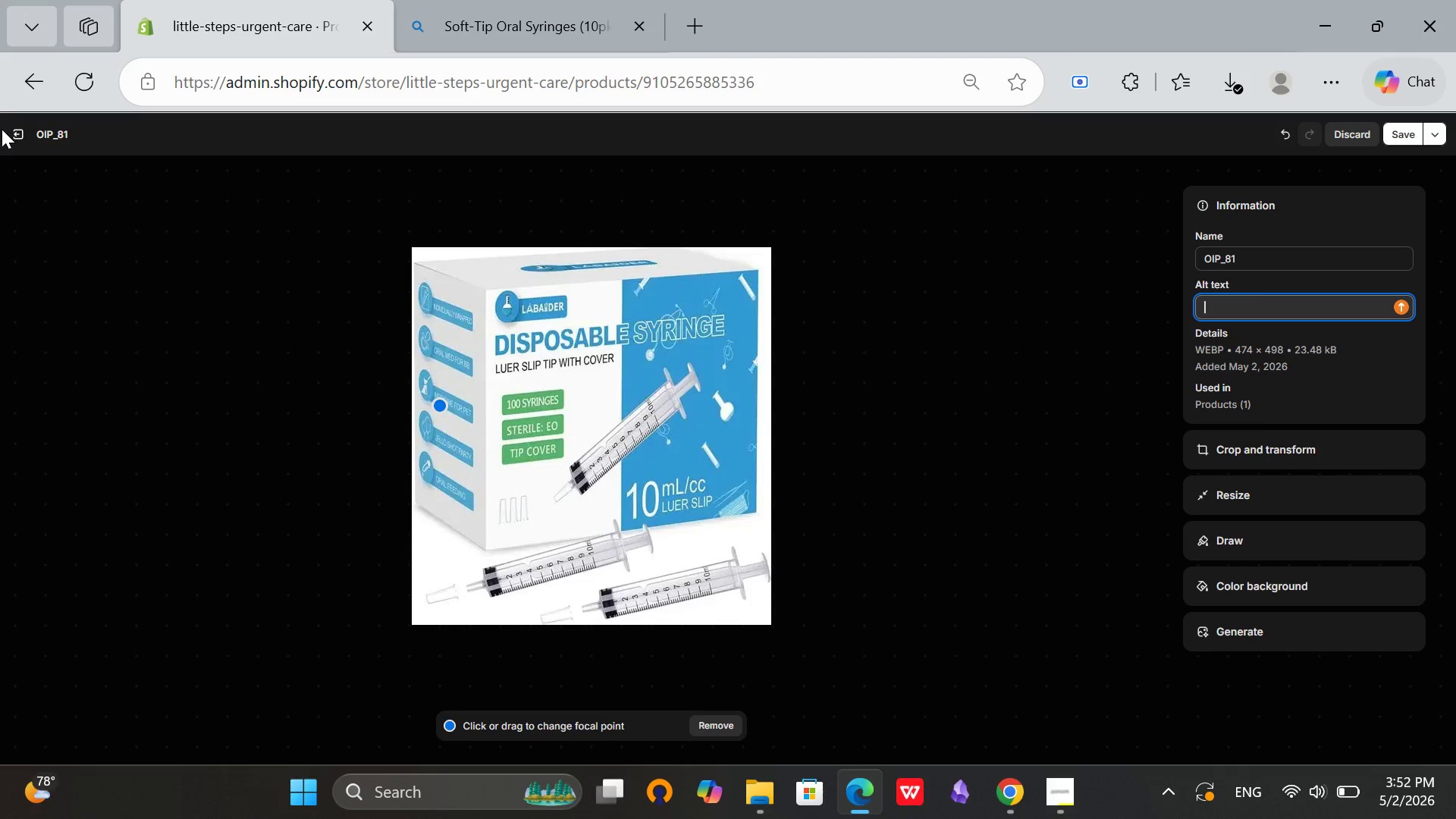 
left_click([9, 129])
 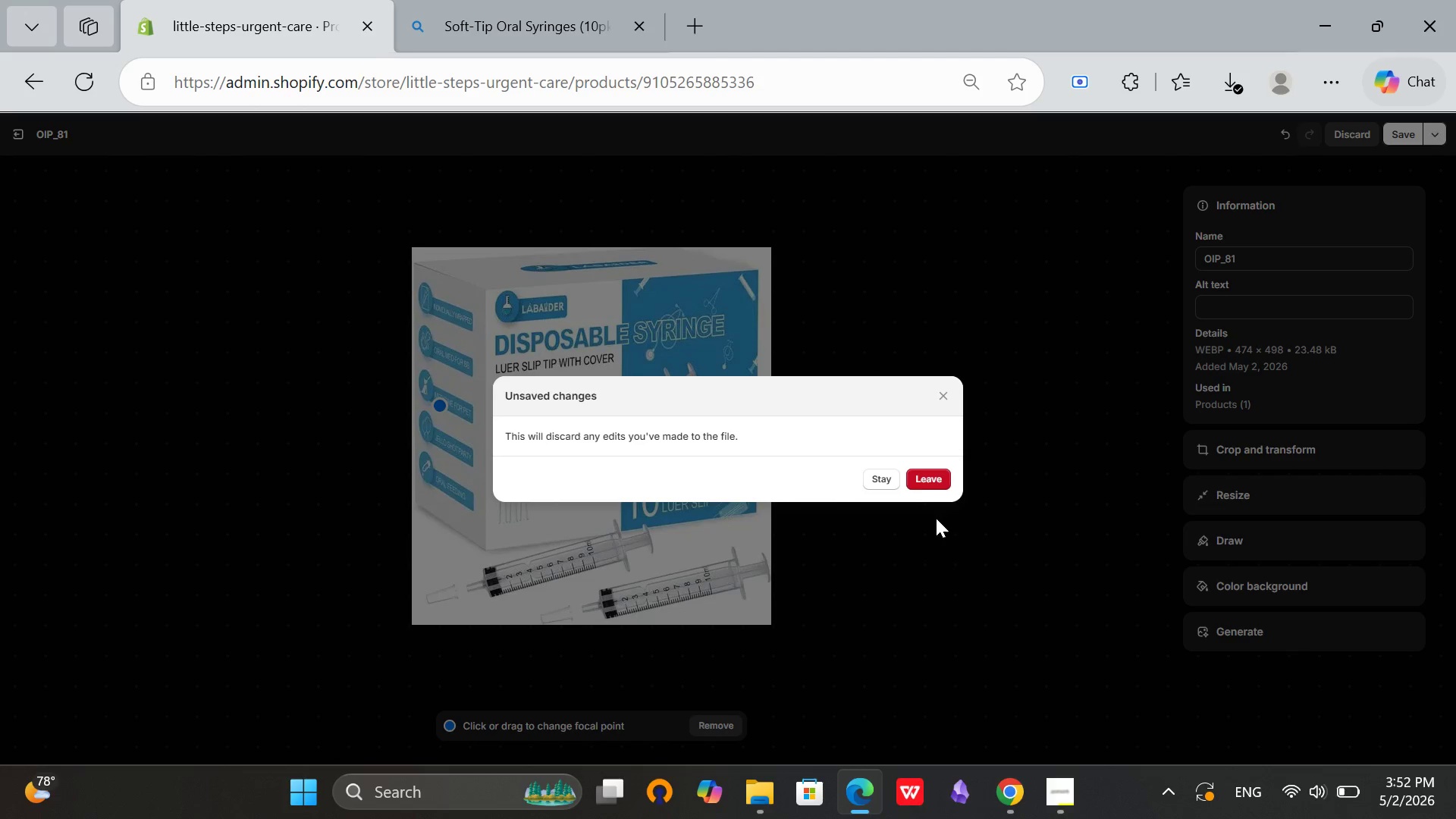 
left_click([927, 476])
 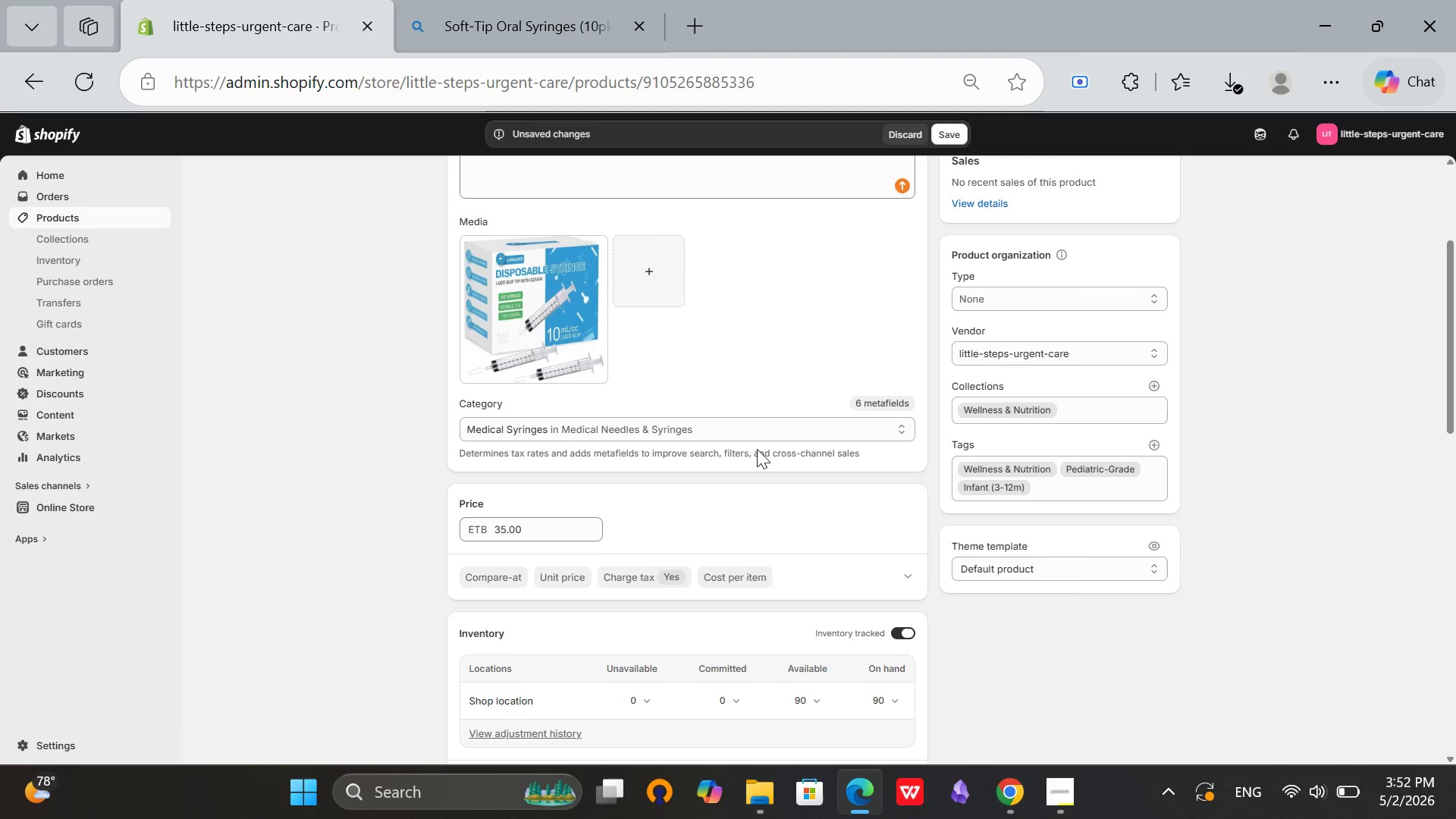 
scroll: coordinate [746, 378], scroll_direction: down, amount: 13.0
 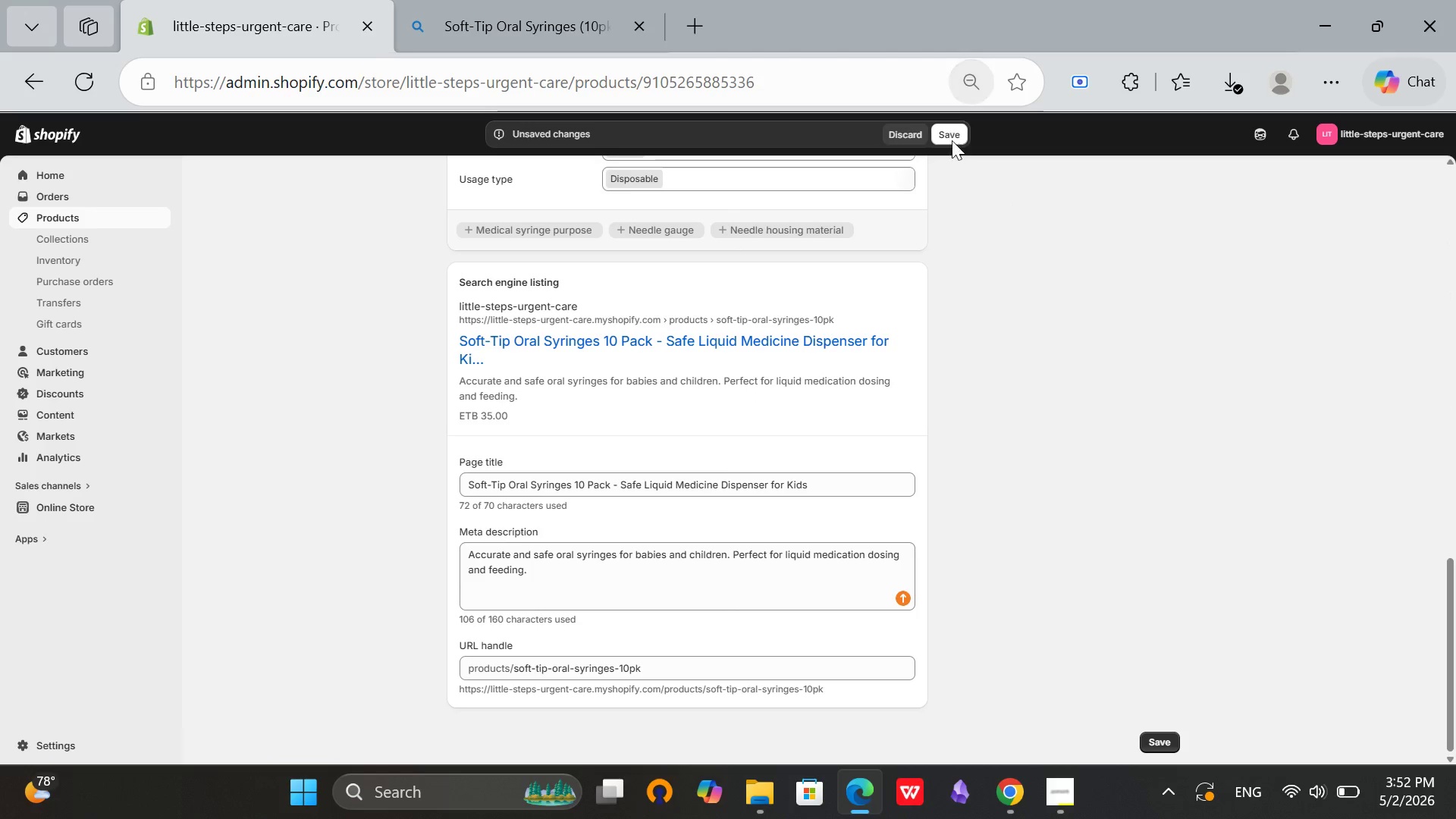 
left_click([954, 140])
 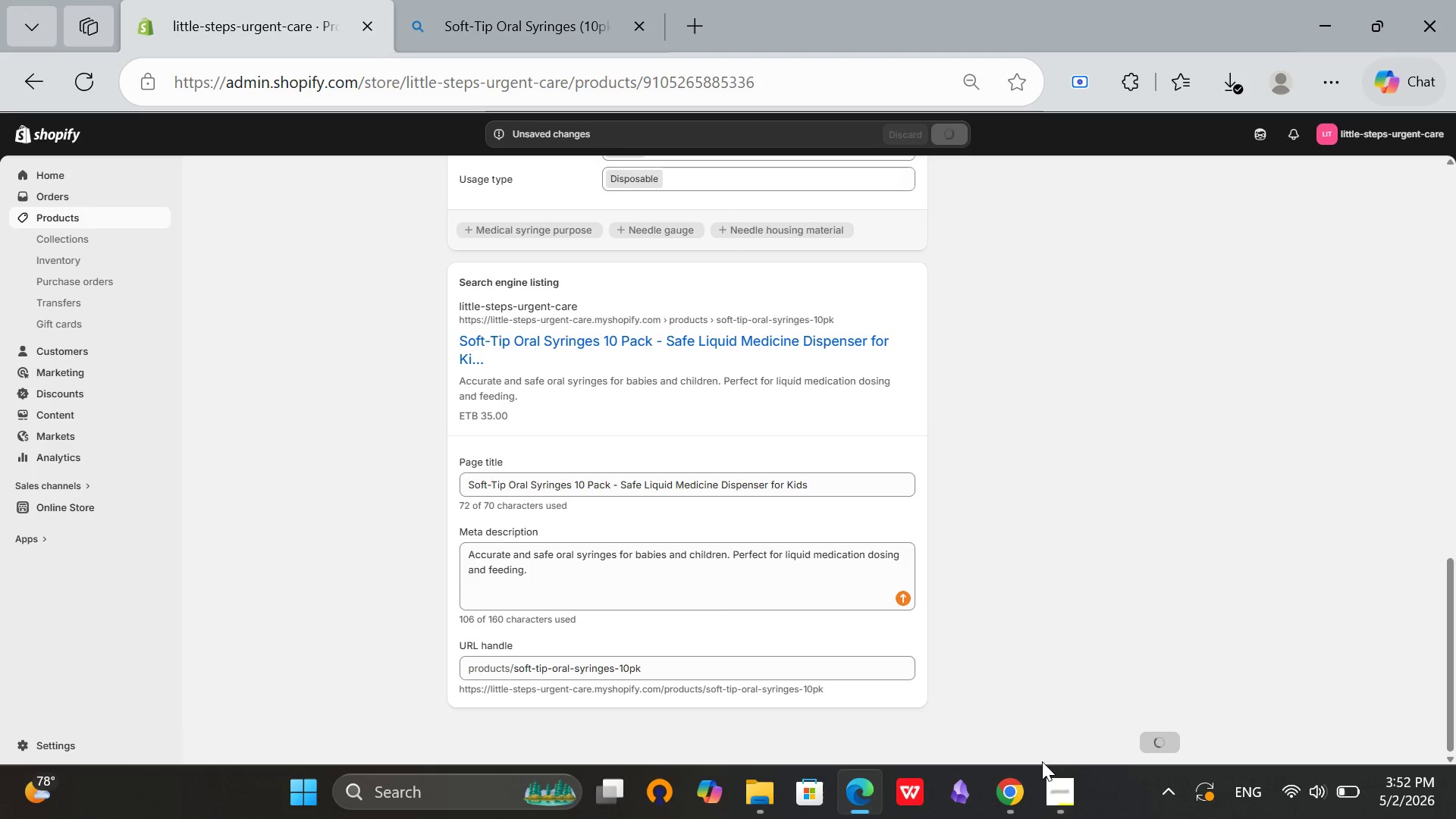 
left_click([1050, 789])